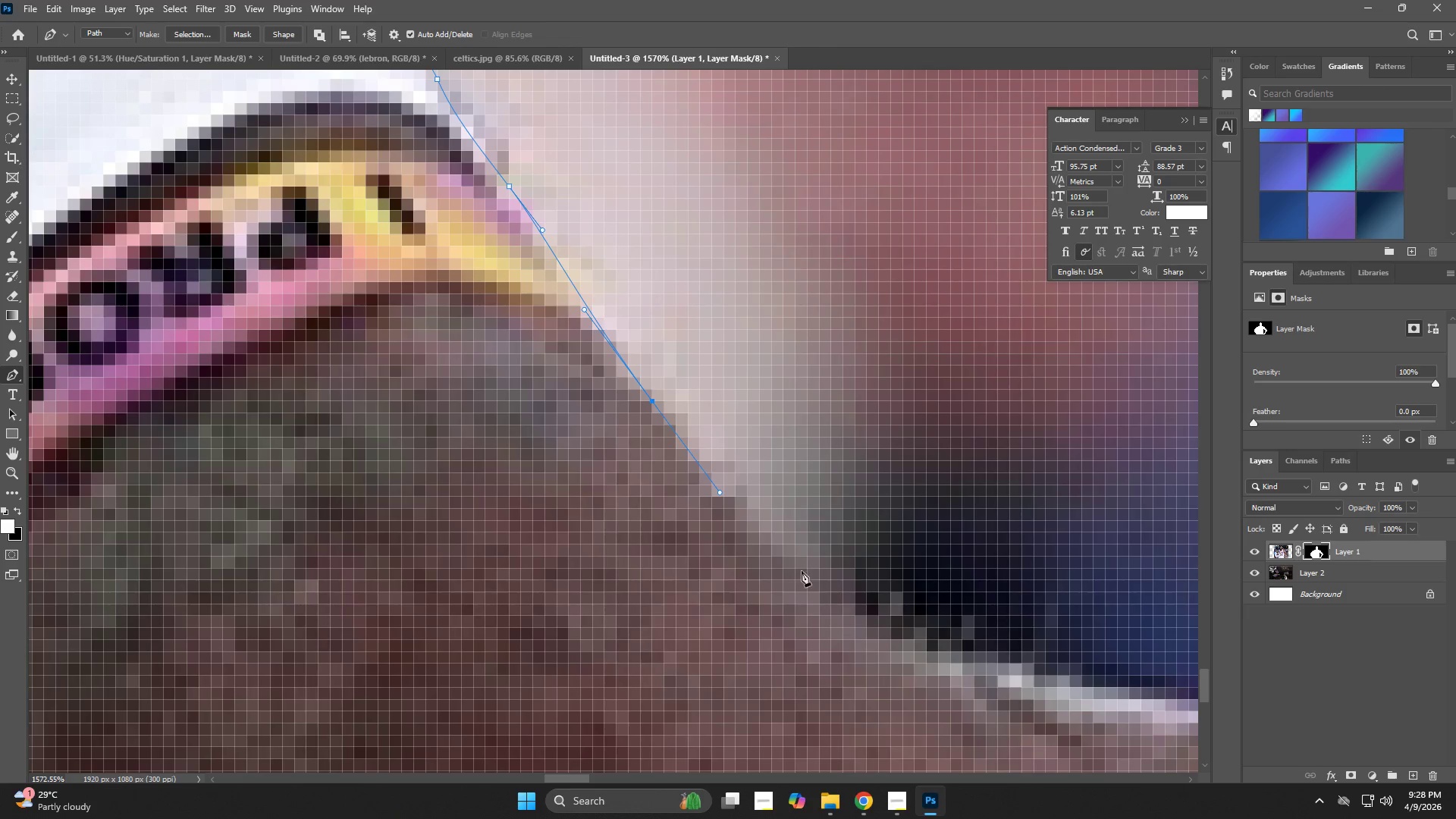 
left_click_drag(start_coordinate=[823, 592], to_coordinate=[890, 630])
 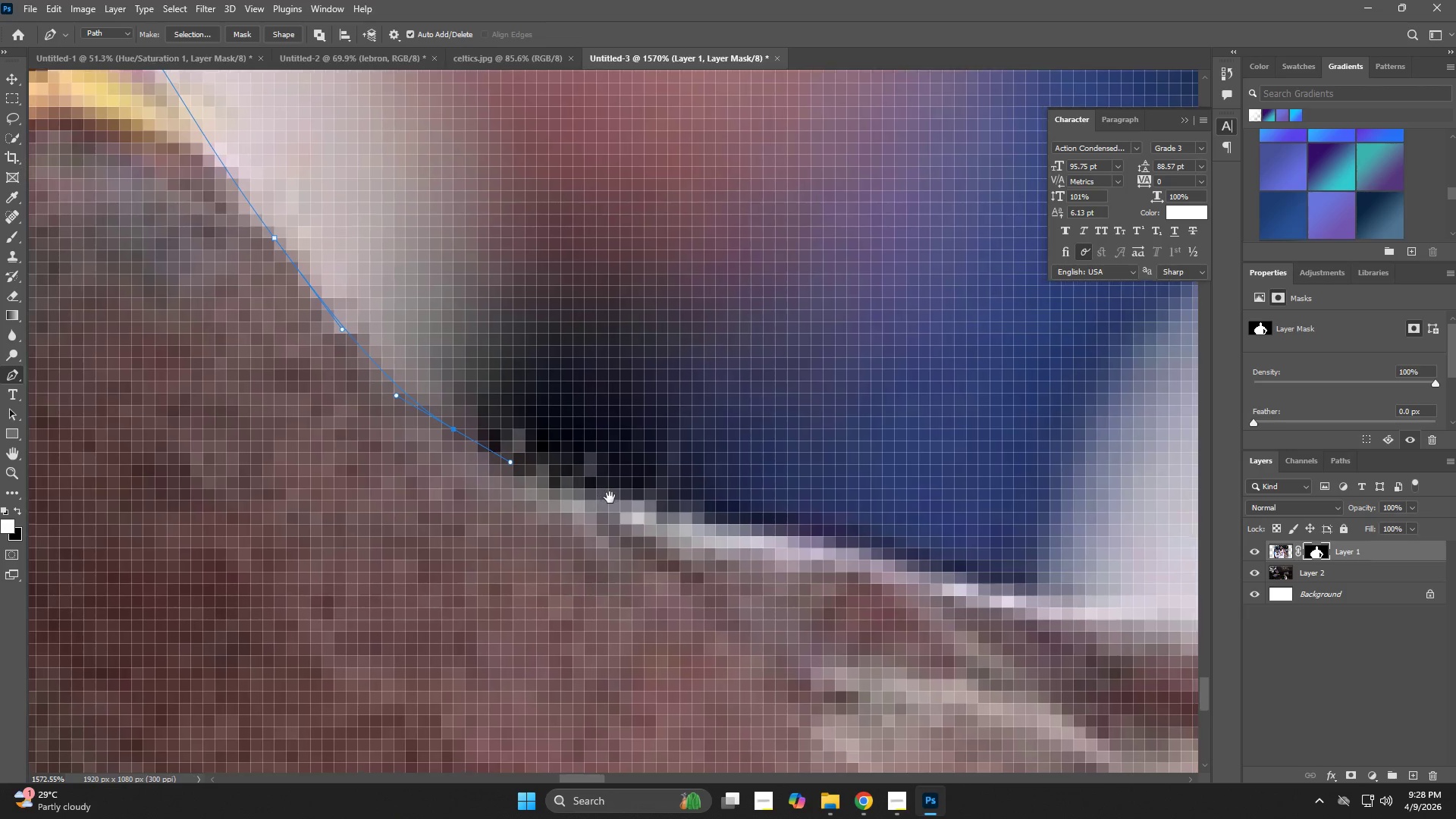 
hold_key(key=Space, duration=0.69)
 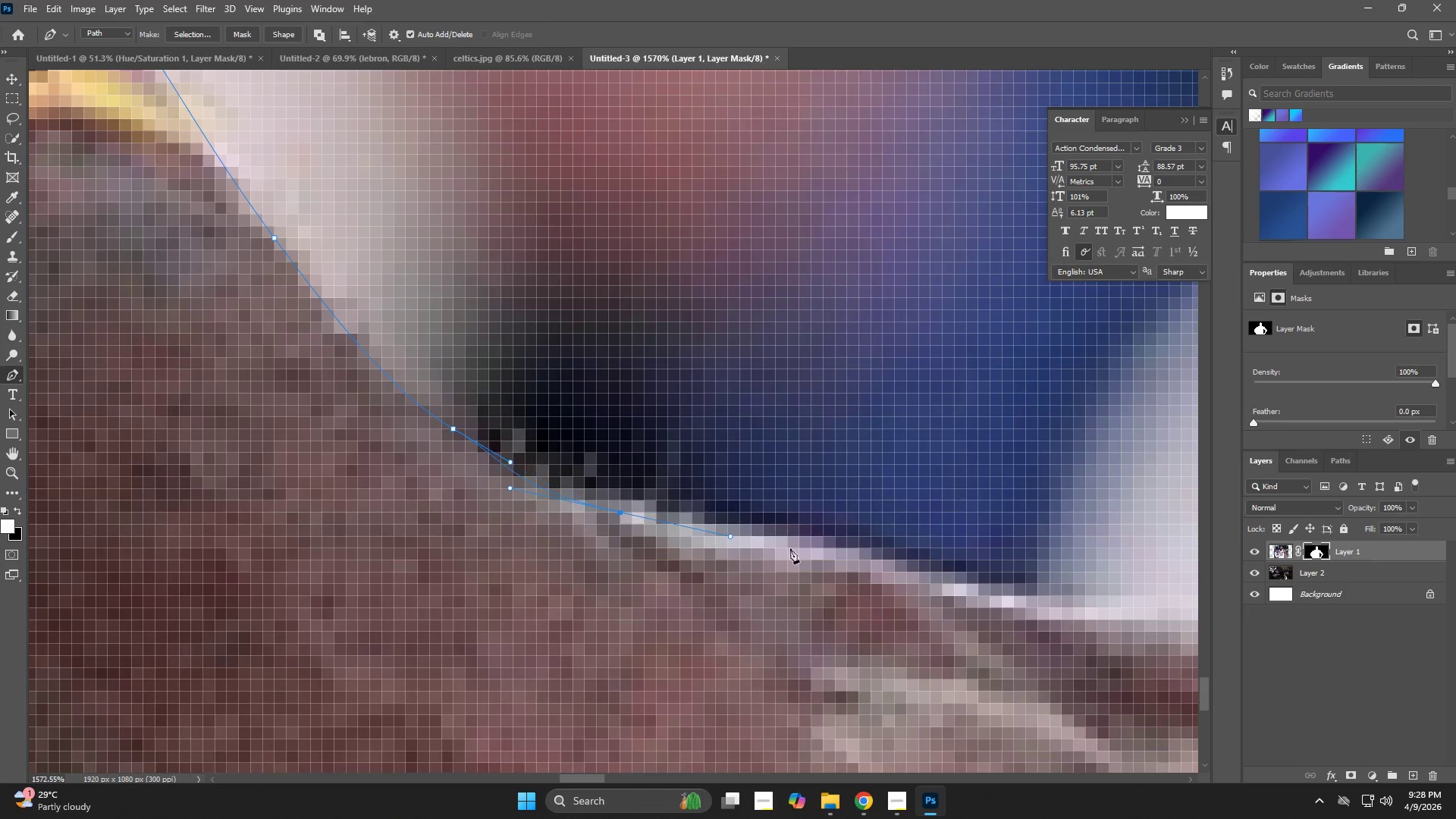 
left_click_drag(start_coordinate=[987, 661], to_coordinate=[610, 497])
 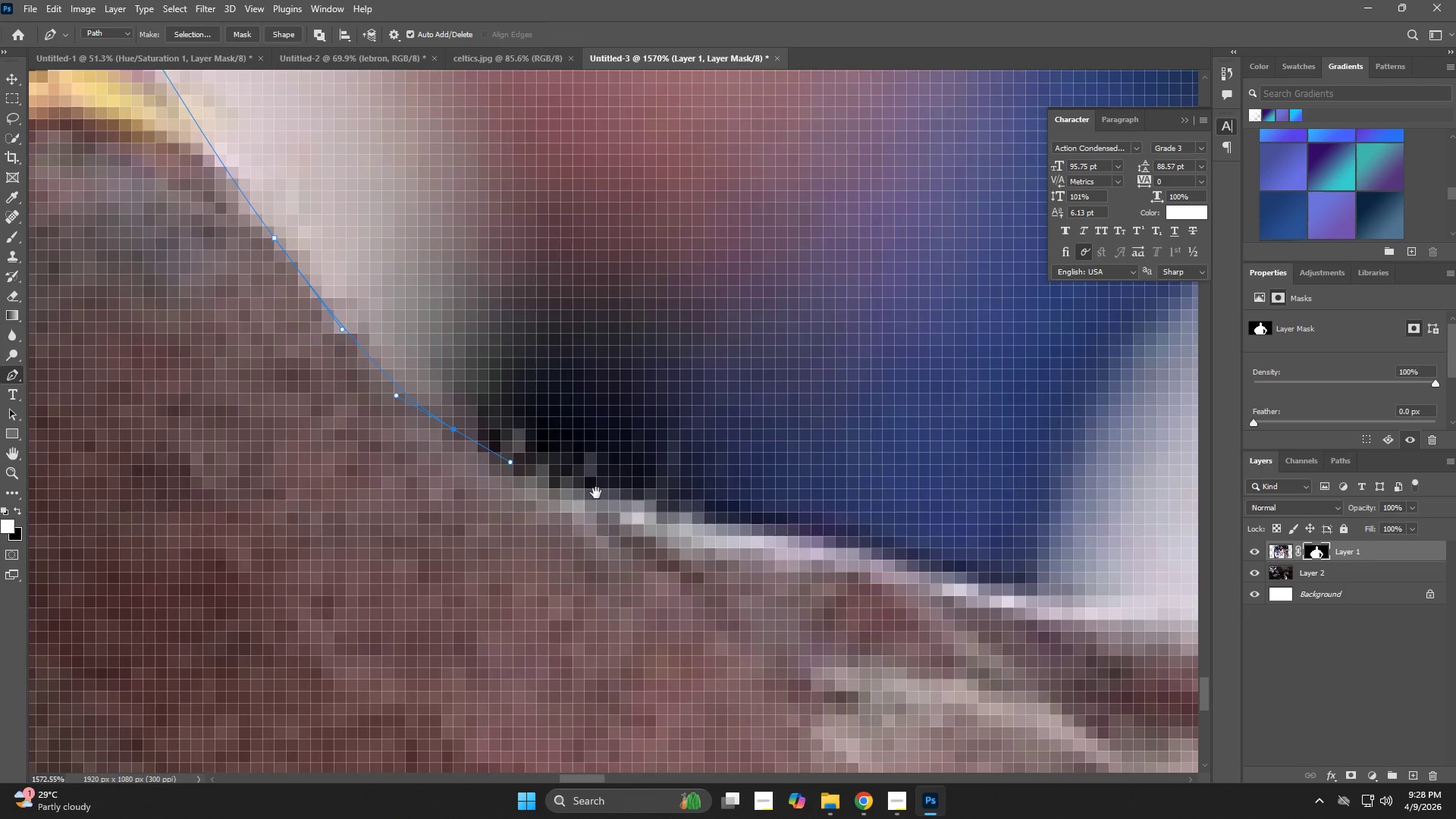 
hold_key(key=Space, duration=1.5)
 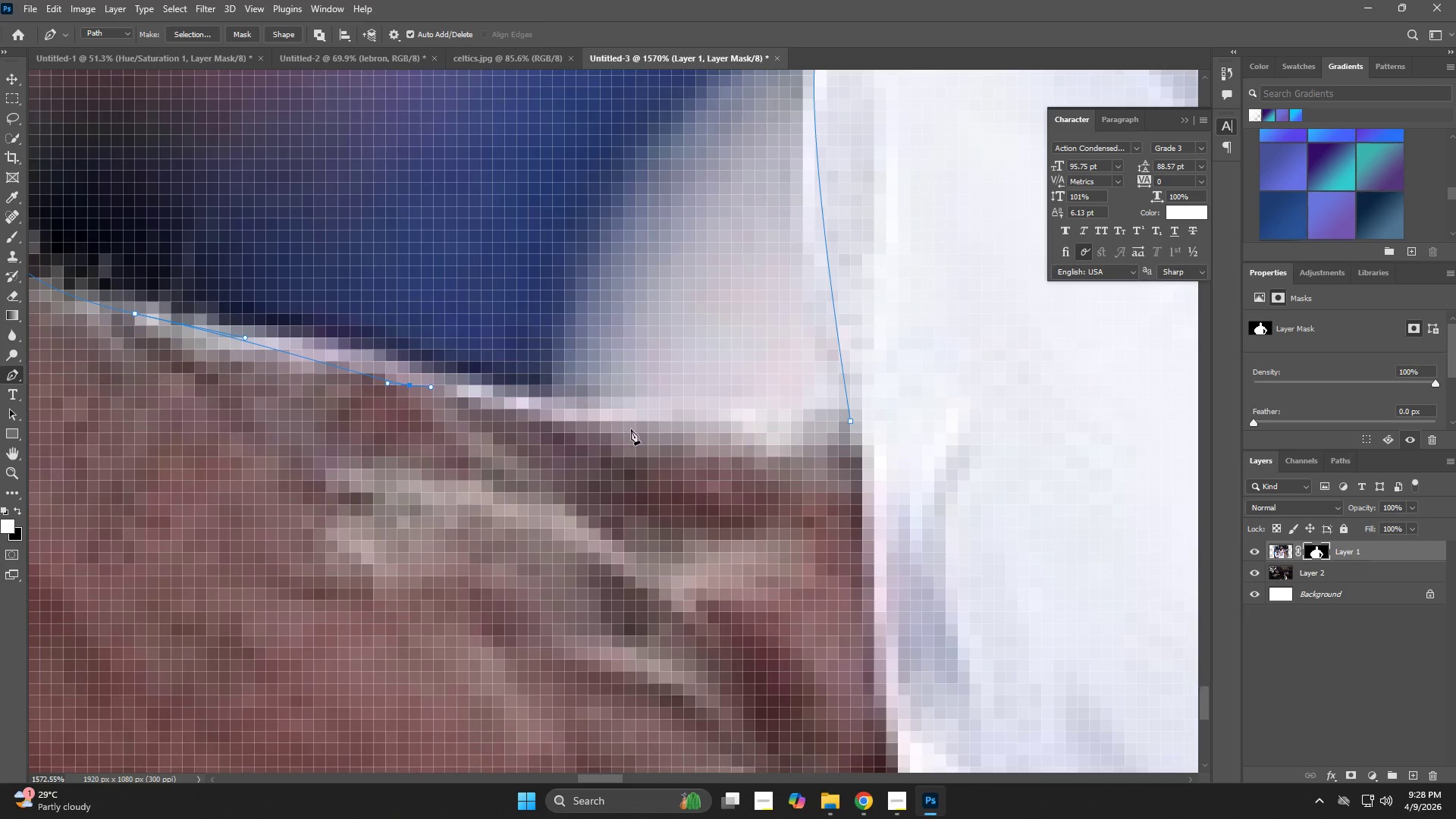 
left_click_drag(start_coordinate=[625, 507], to_coordinate=[730, 536])
 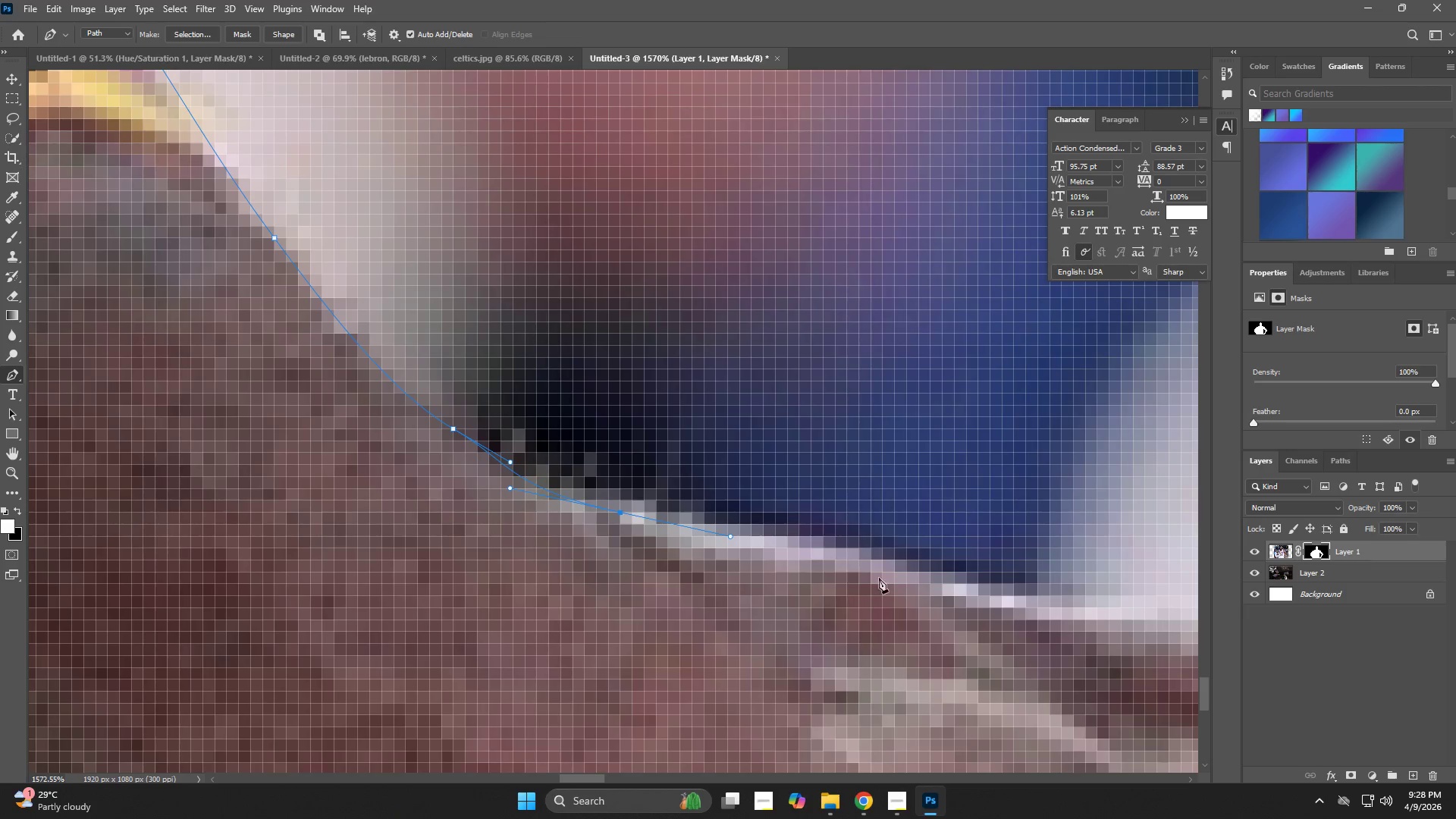 
left_click_drag(start_coordinate=[893, 579], to_coordinate=[919, 585])
 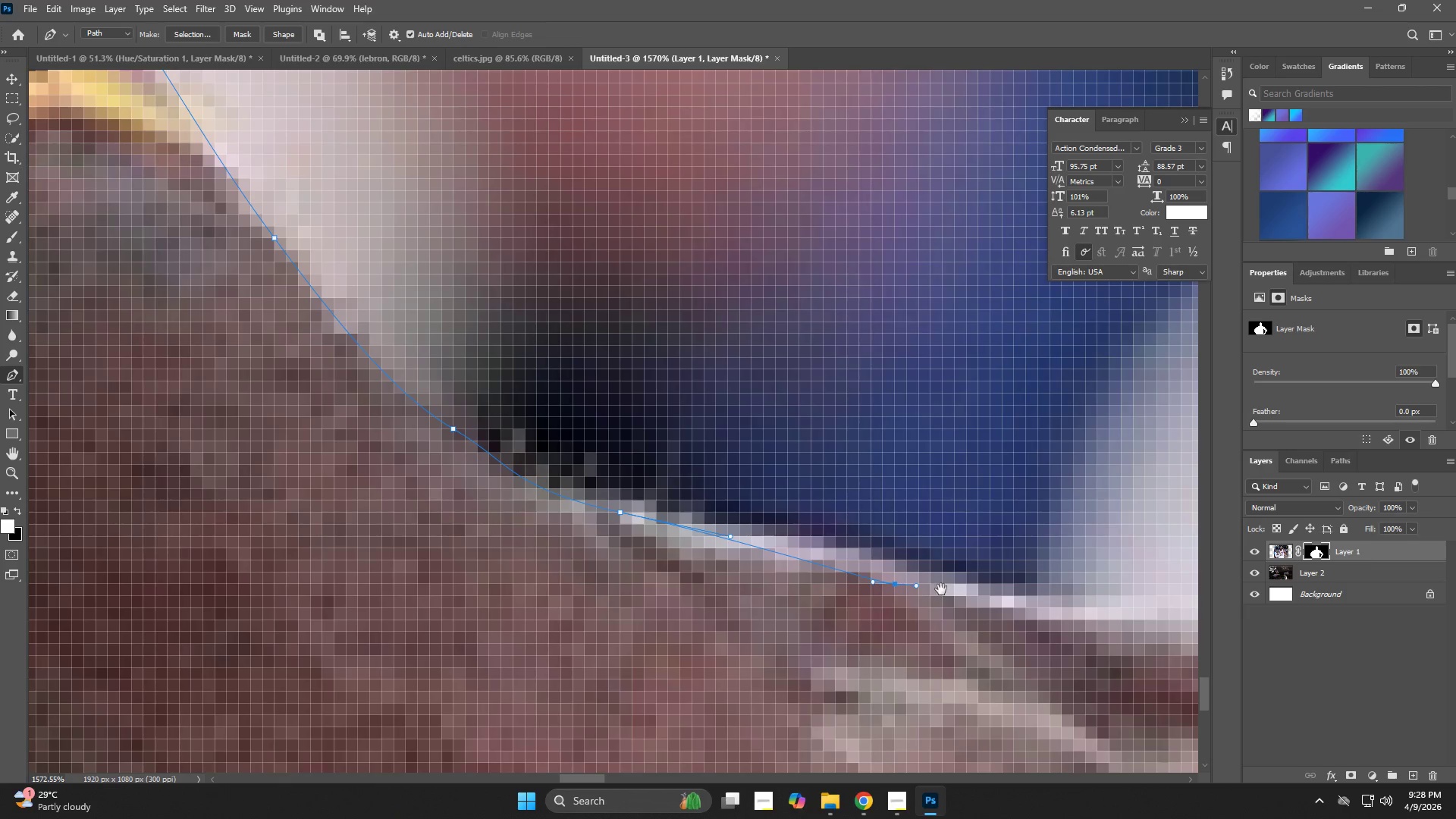 
left_click_drag(start_coordinate=[941, 589], to_coordinate=[456, 391])
 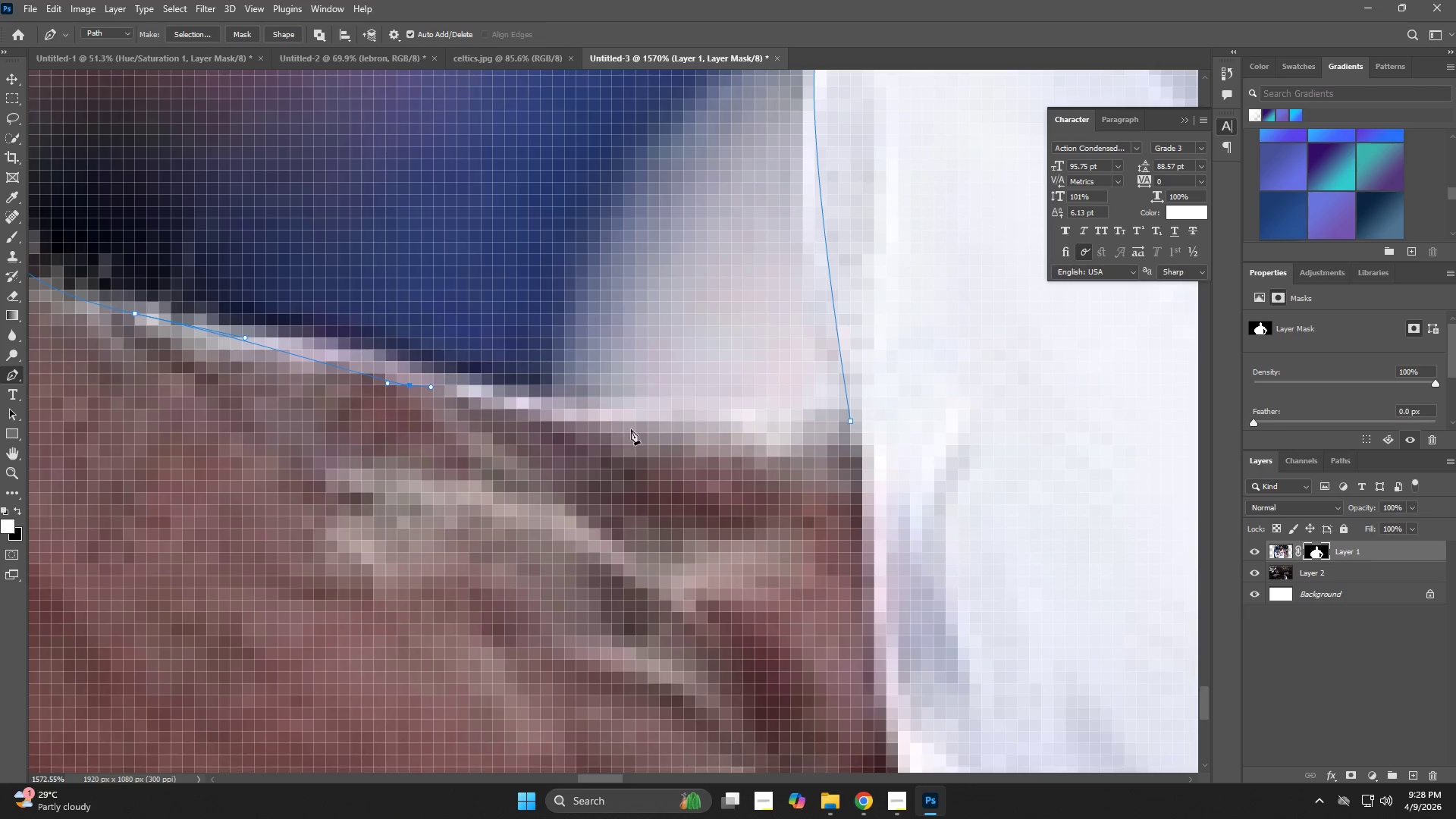 
key(Space)
 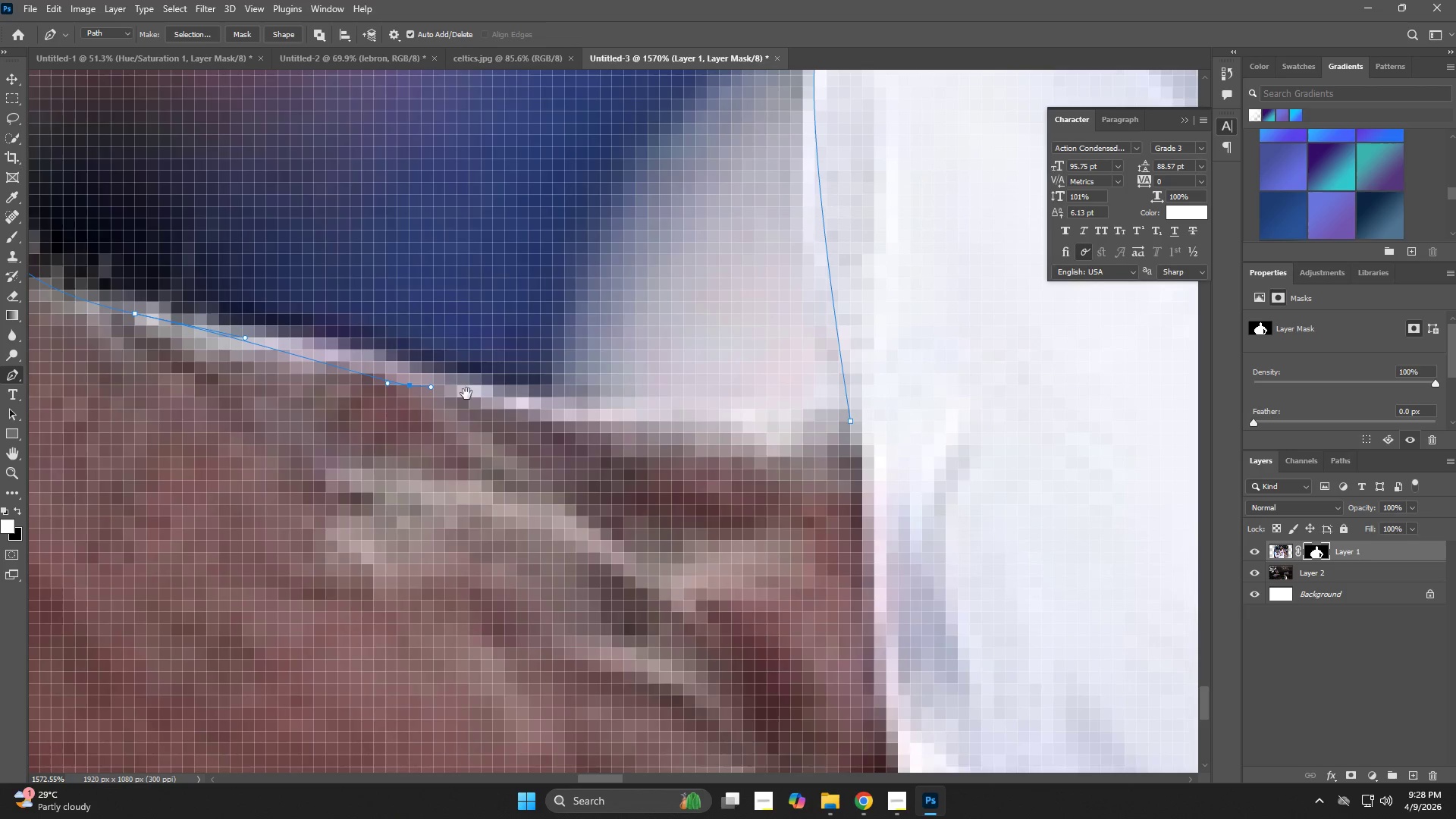 
key(Space)
 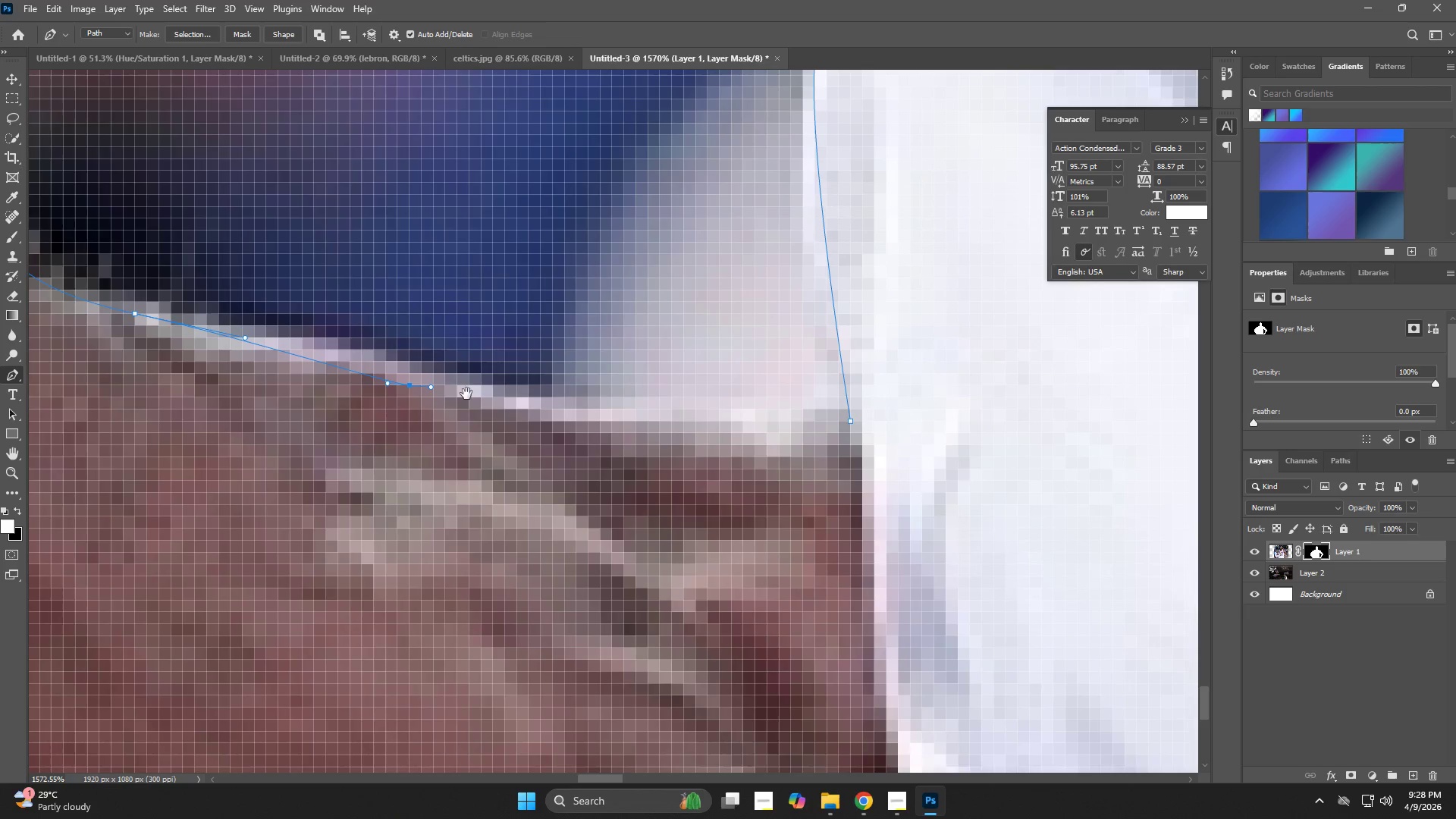 
key(Space)
 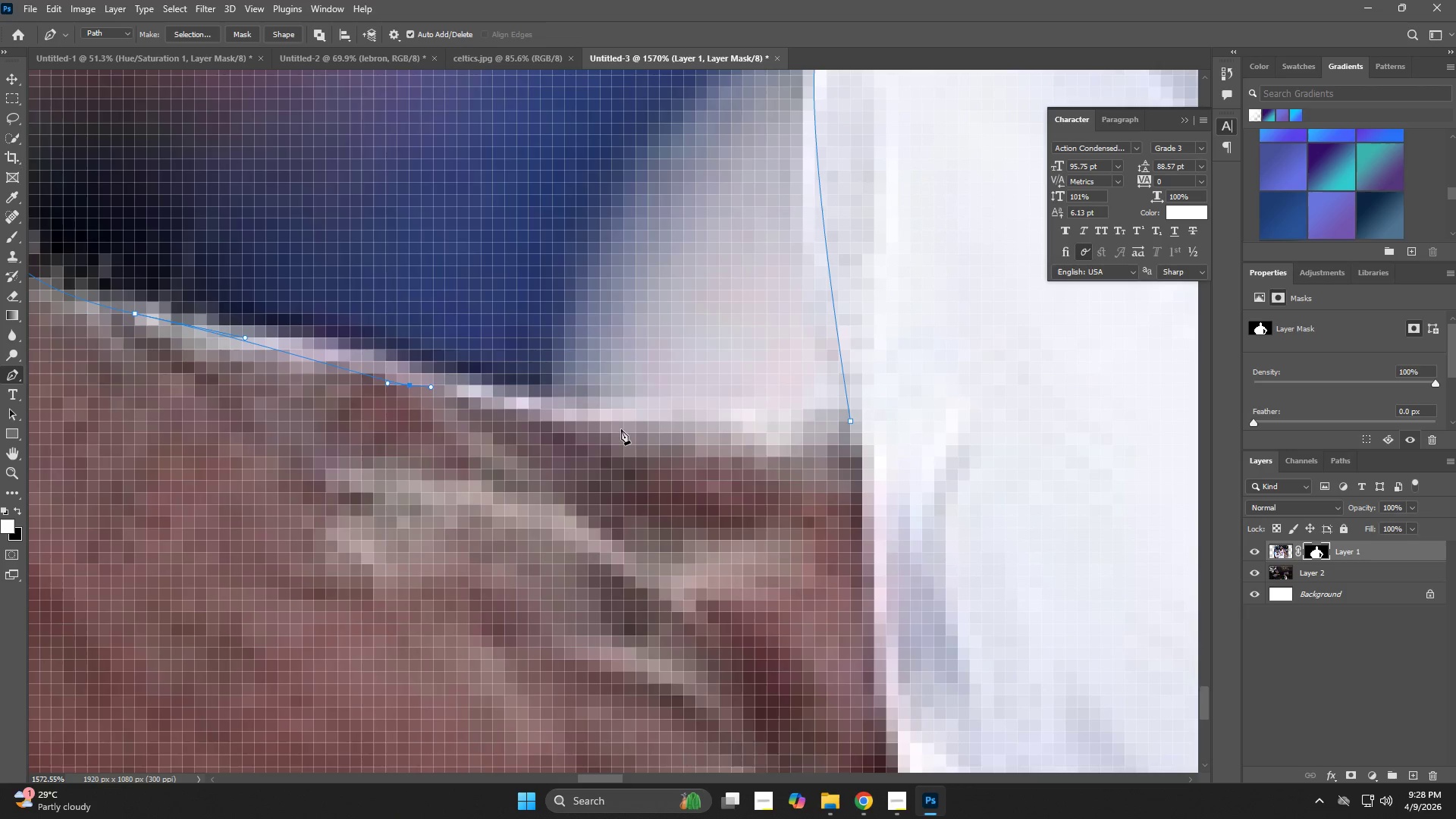 
left_click([662, 426])
 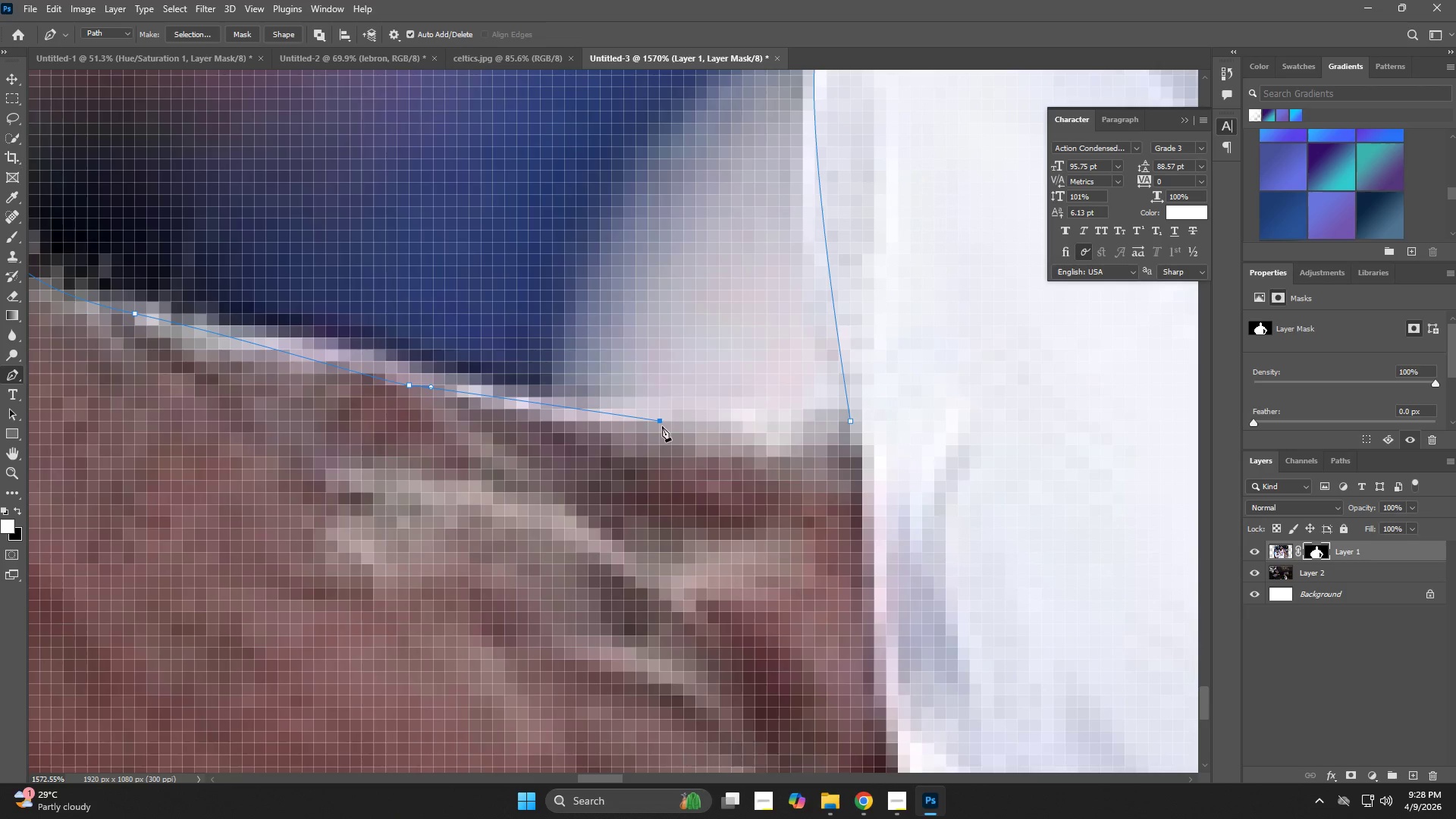 
key(Control+NumpadEnter)
 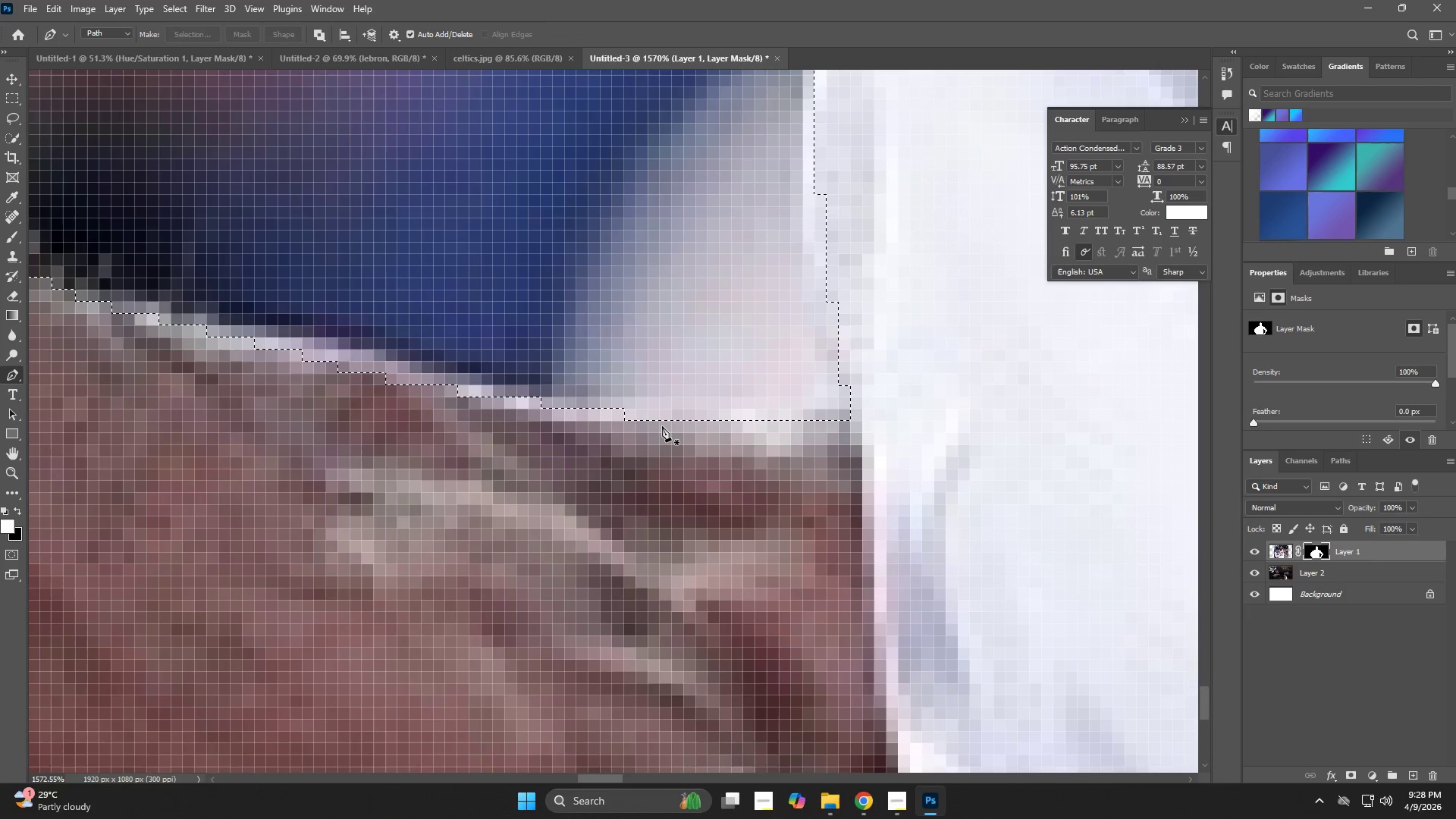 
key(Backspace)
 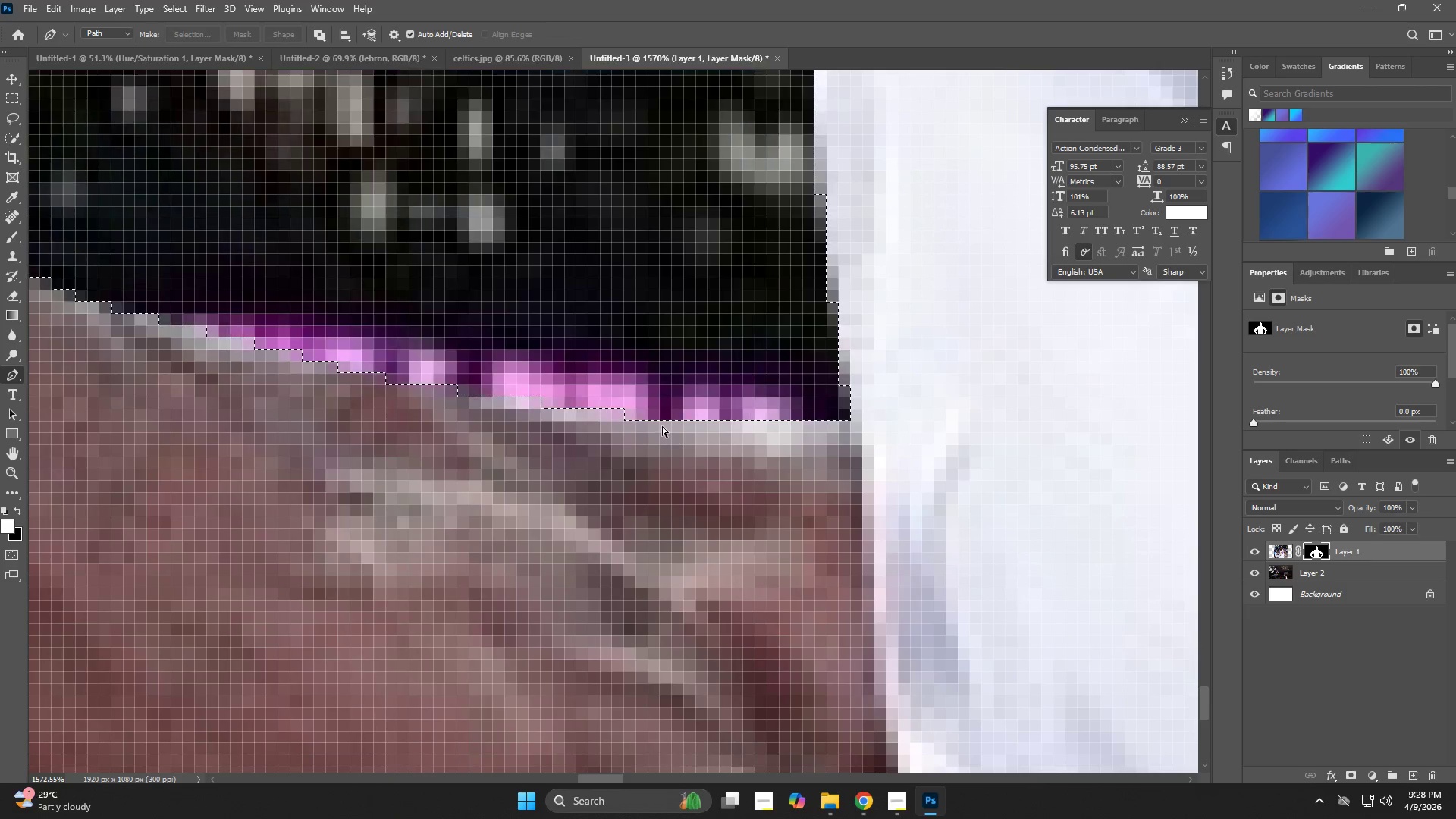 
key(Control+D)
 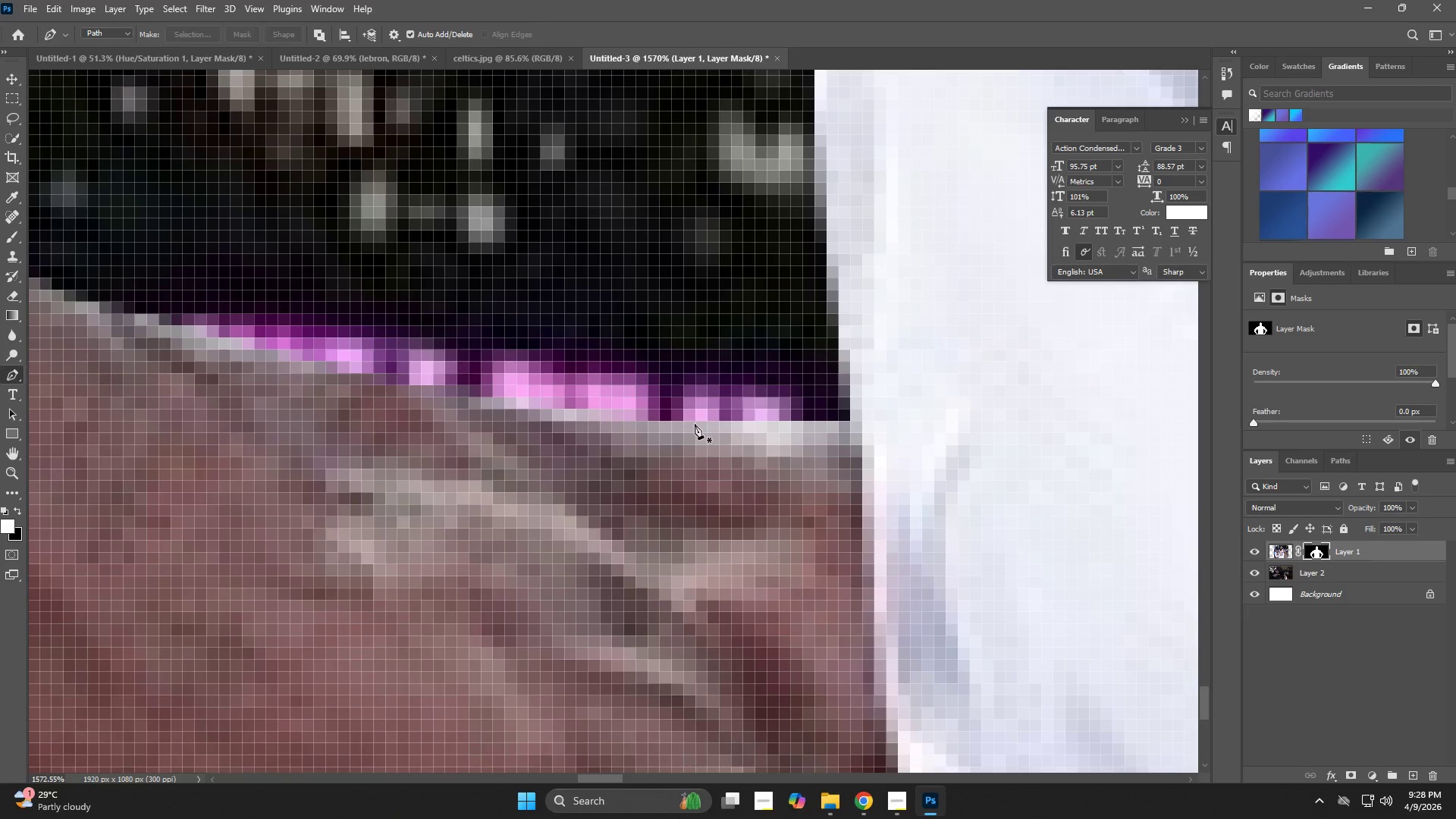 
type(zz)
 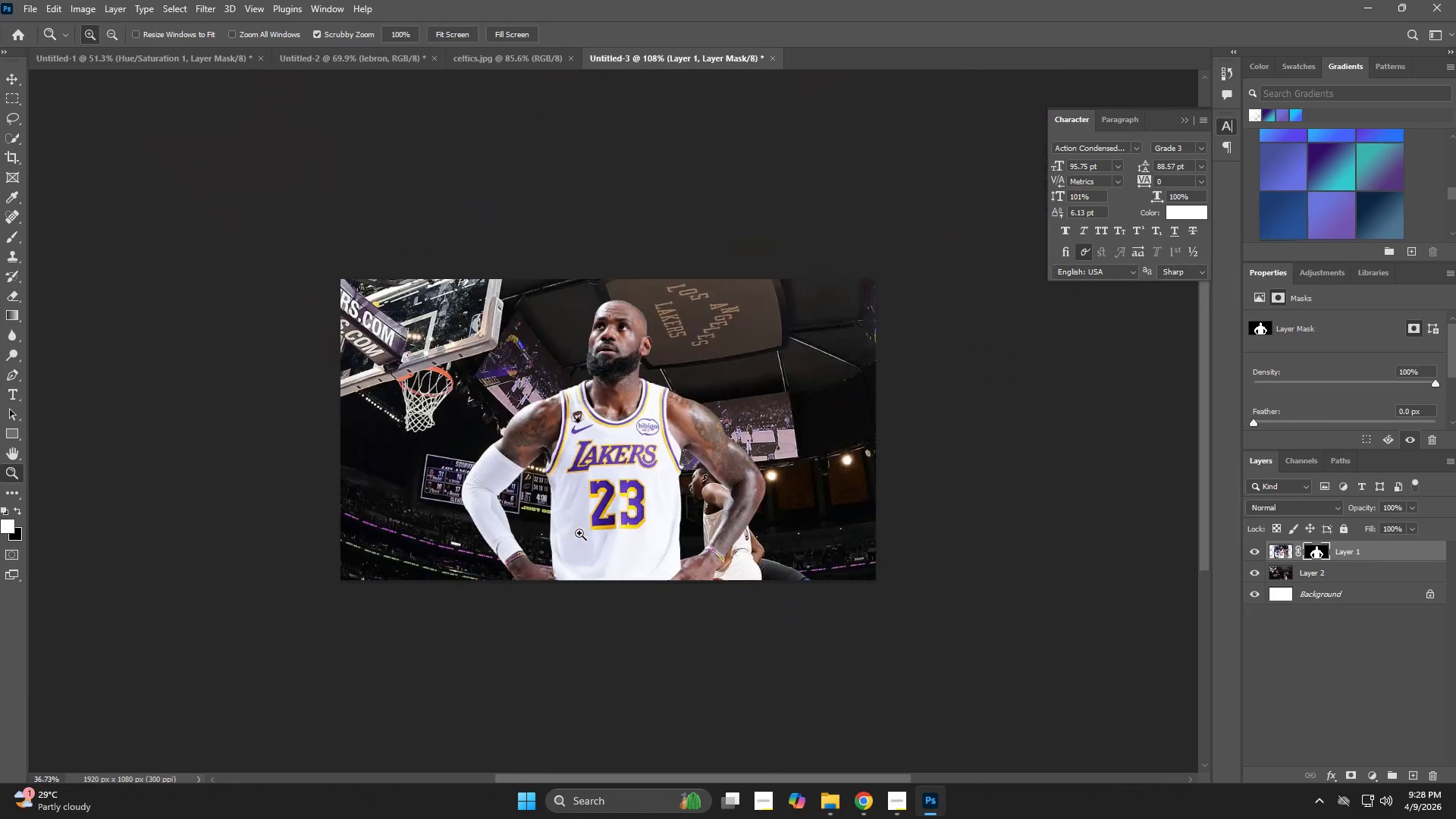 
left_click_drag(start_coordinate=[722, 457], to_coordinate=[566, 549])
 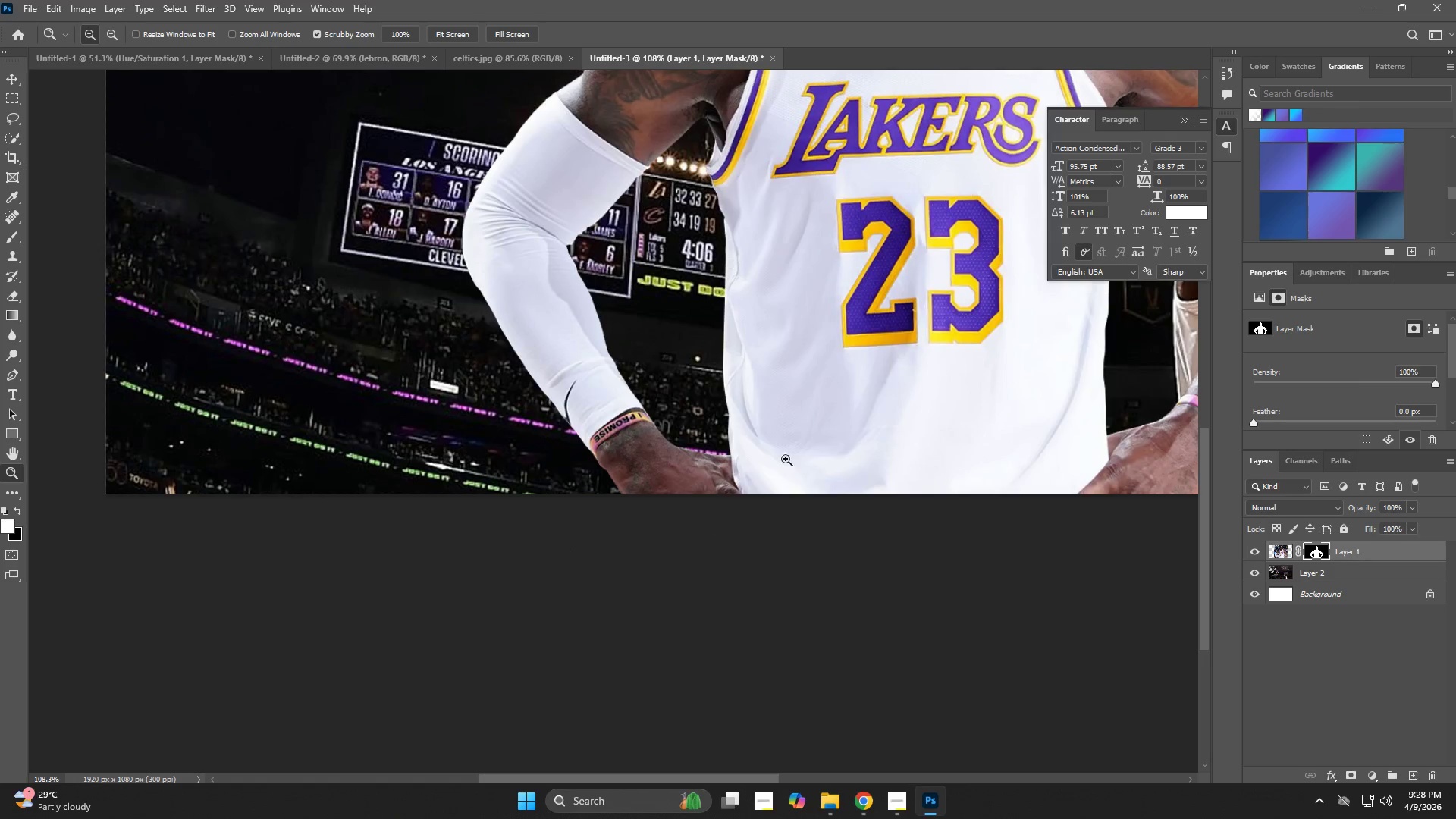 
hold_key(key=Space, duration=0.56)
 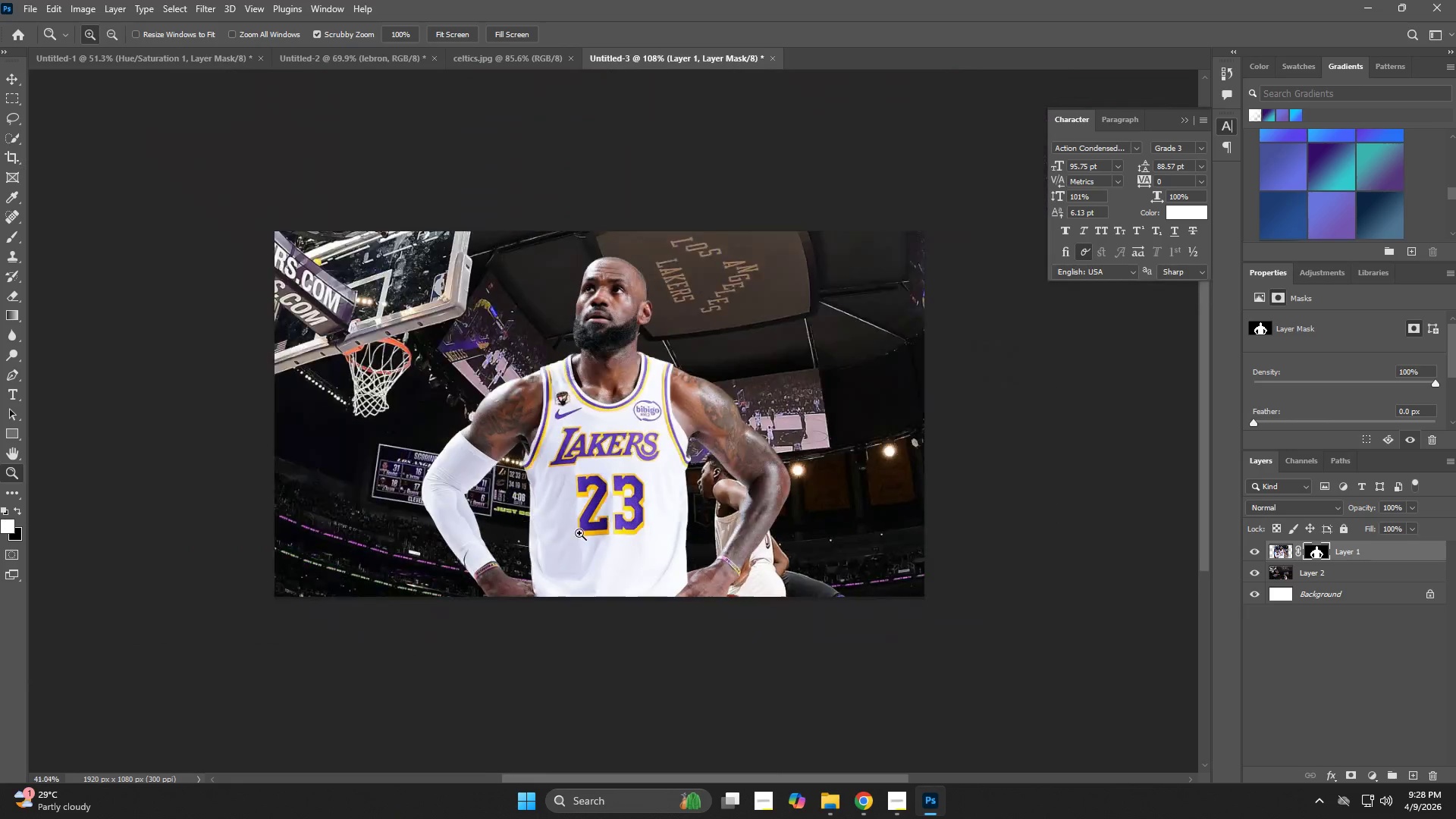 
left_click_drag(start_coordinate=[808, 414], to_coordinate=[482, 617])
 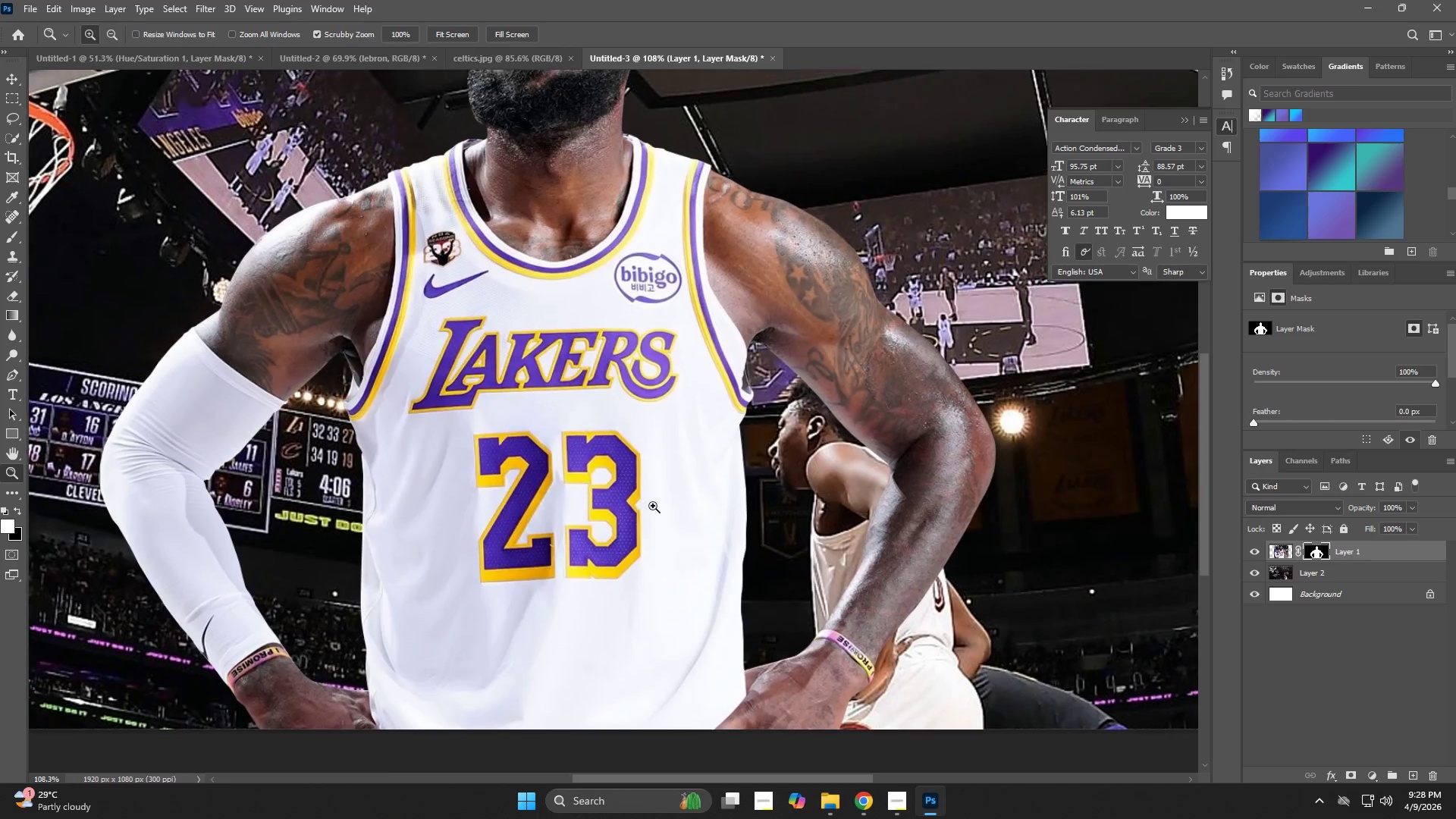 
left_click_drag(start_coordinate=[648, 504], to_coordinate=[579, 533])
 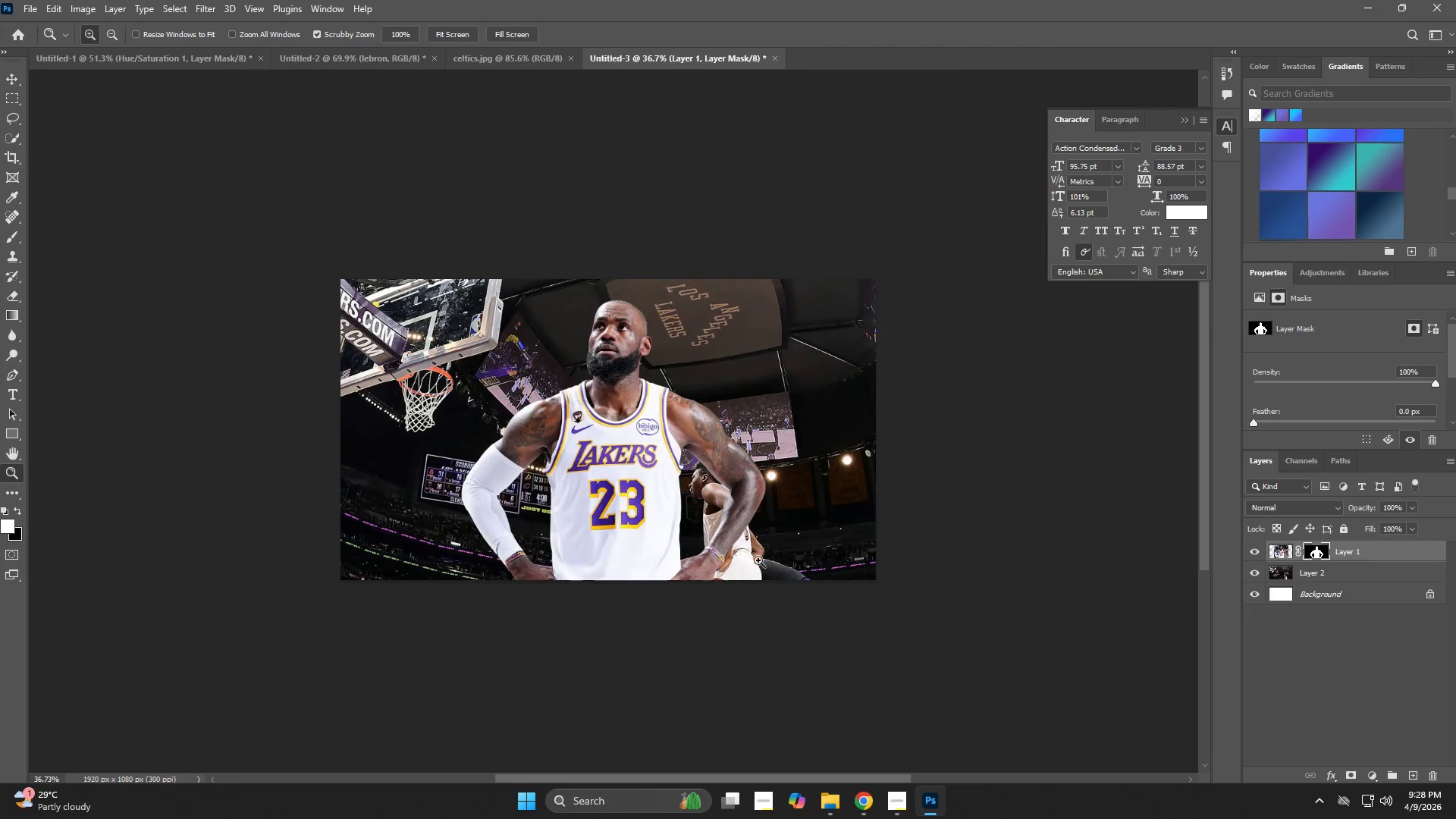 
left_click_drag(start_coordinate=[761, 554], to_coordinate=[782, 573])
 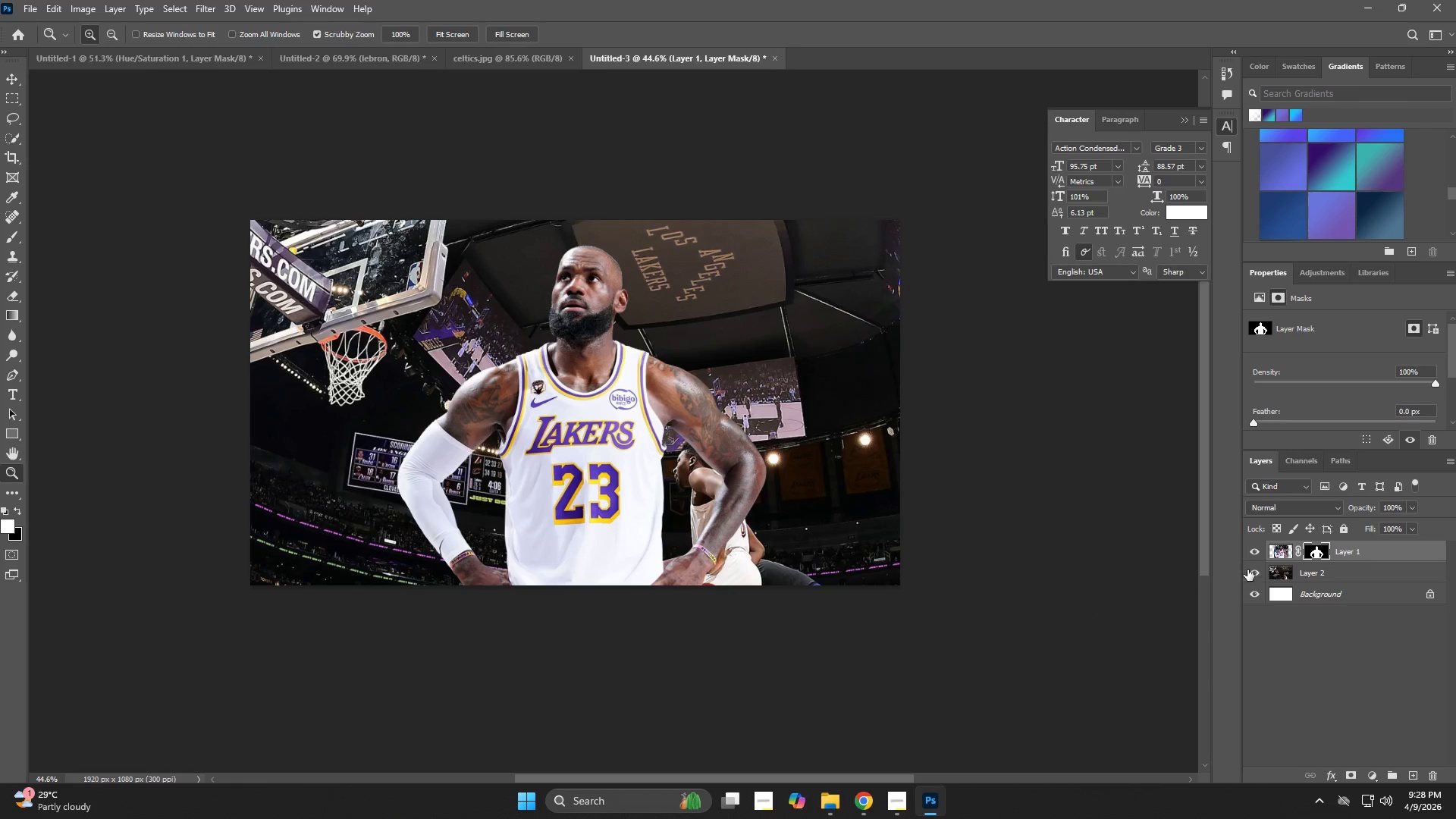 
left_click([1313, 571])
 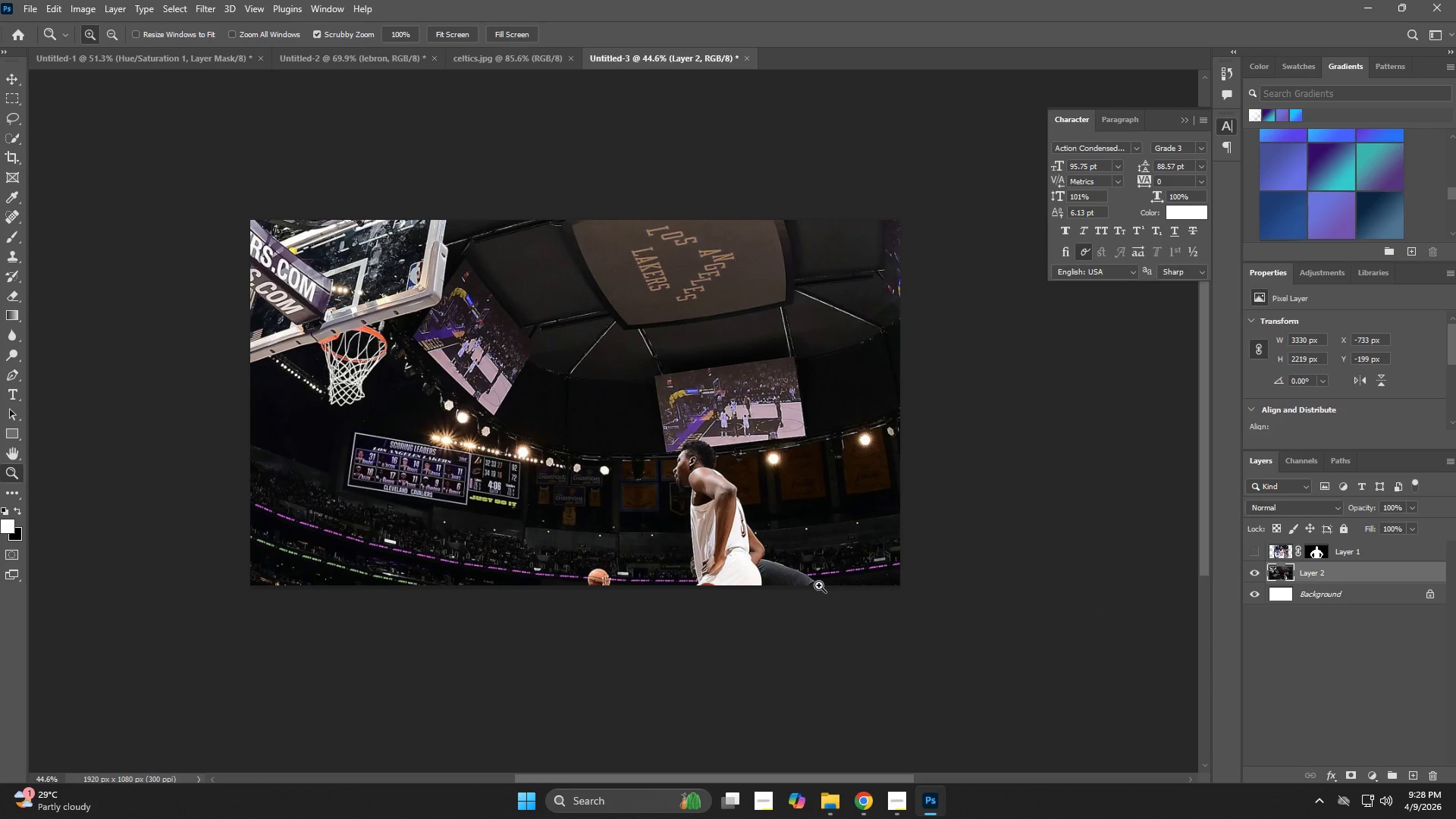 
type(vl)
 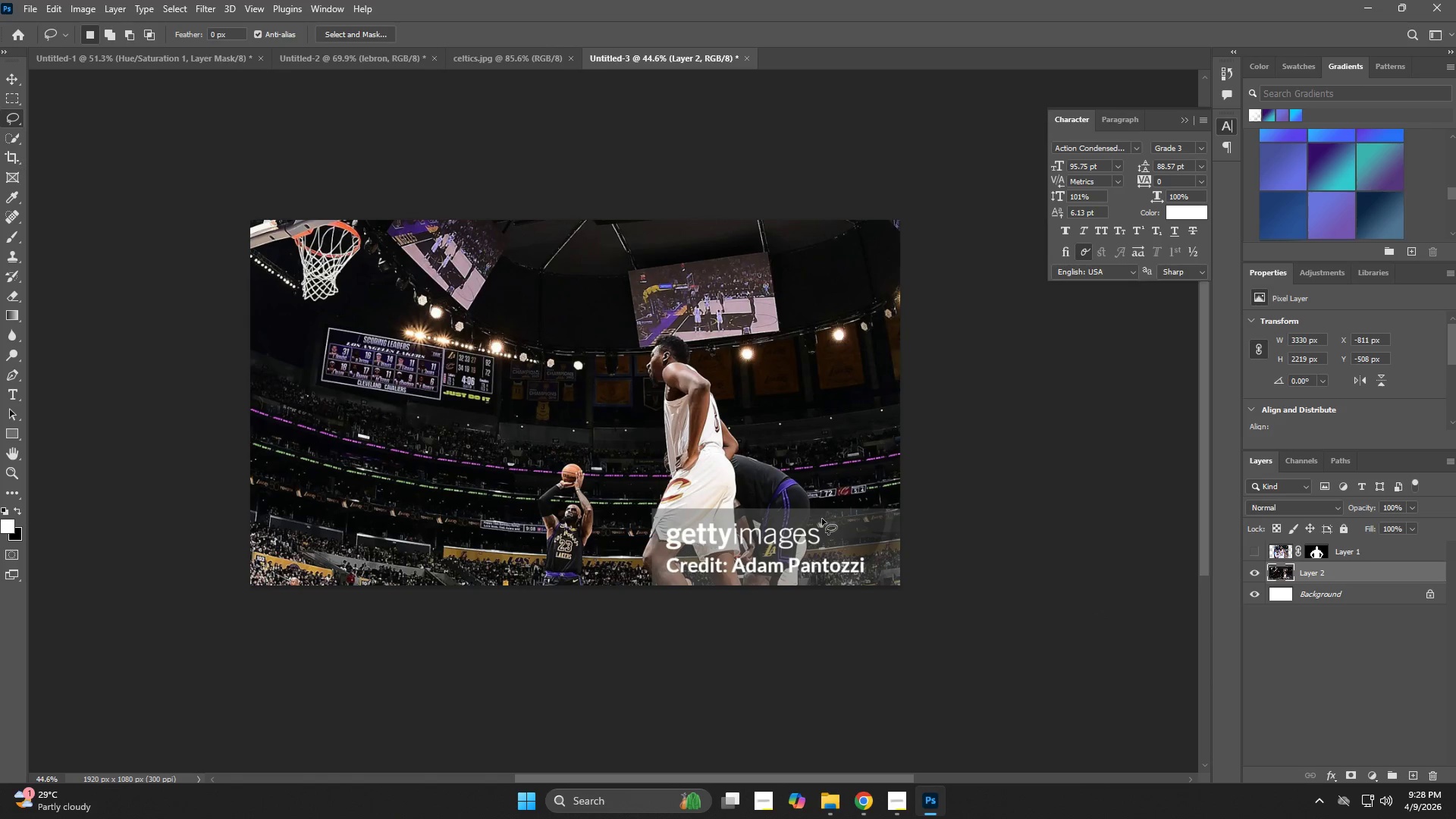 
left_click_drag(start_coordinate=[799, 507], to_coordinate=[771, 402])
 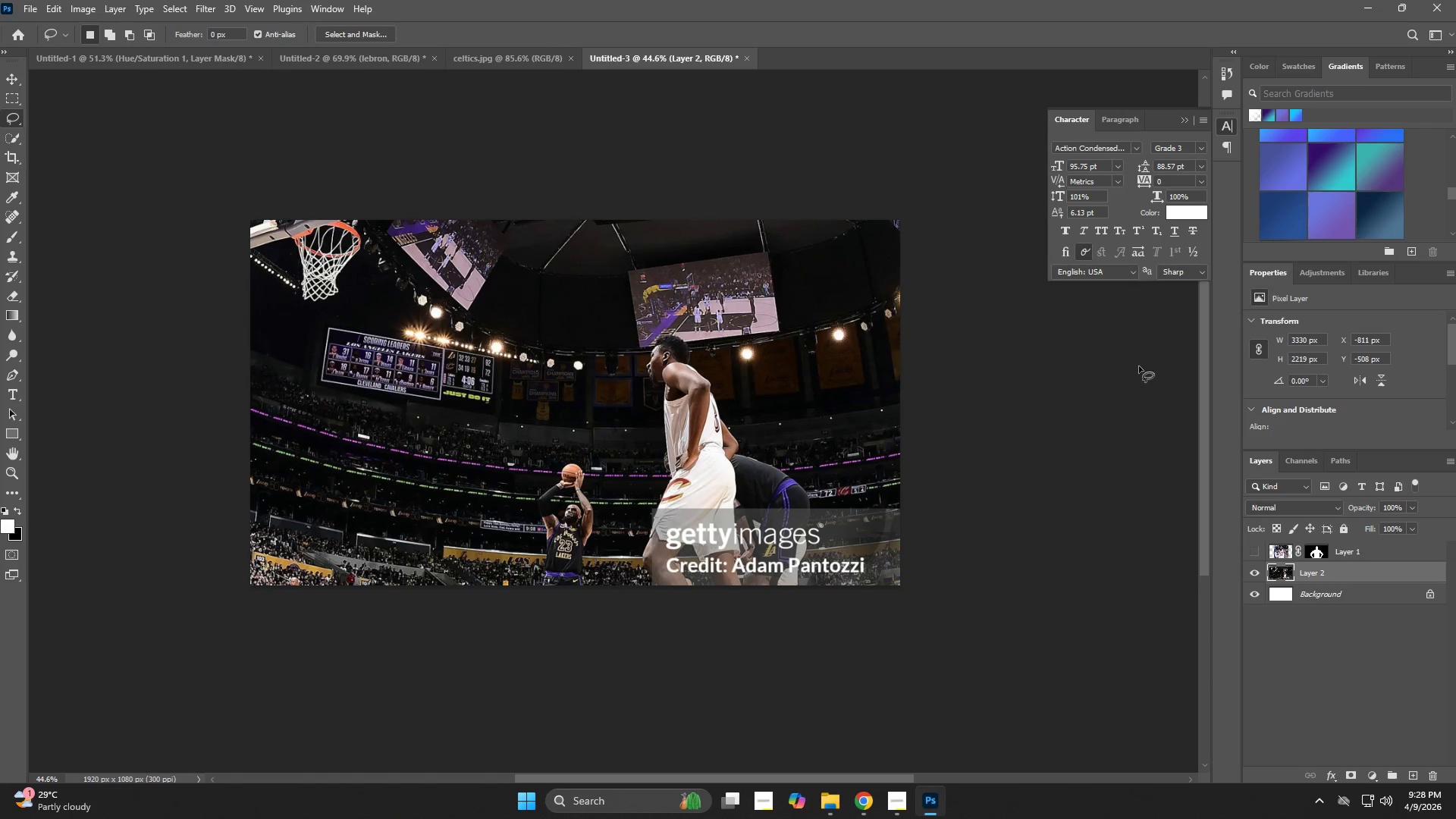 
left_click([1345, 388])
 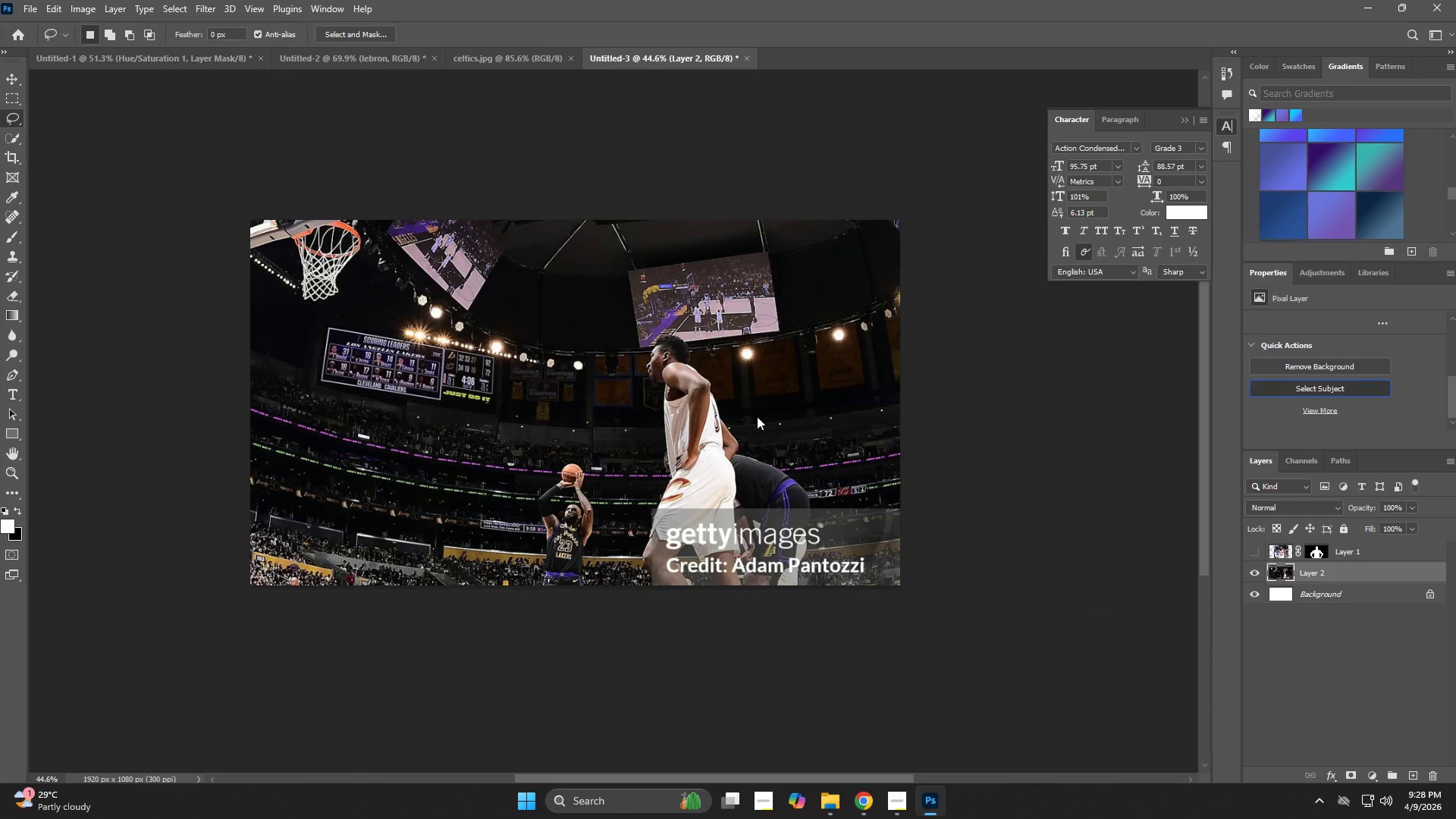 
scroll: coordinate [1343, 408], scroll_direction: down, amount: 14.0
 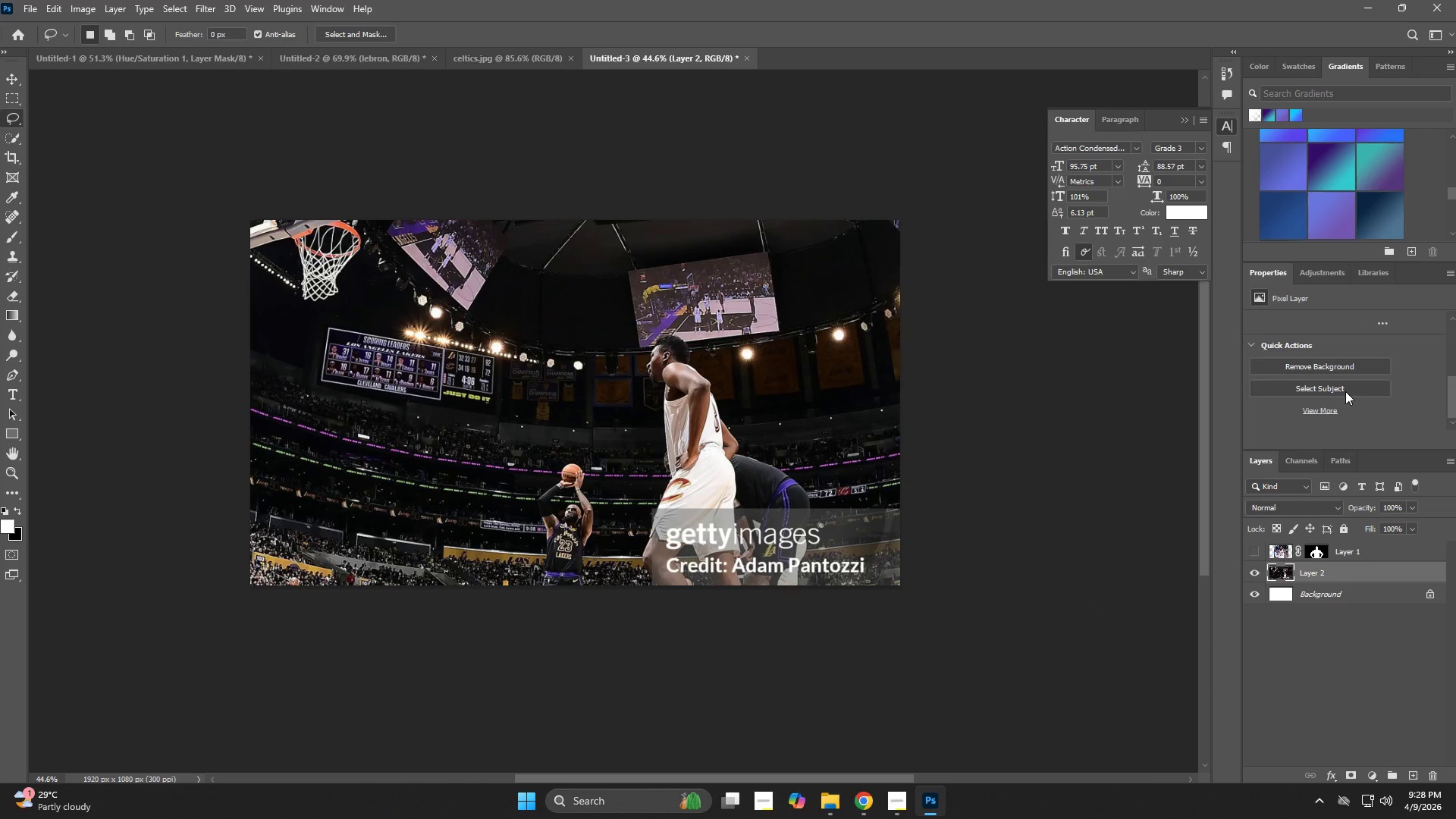 
key(Alt+Tab)
 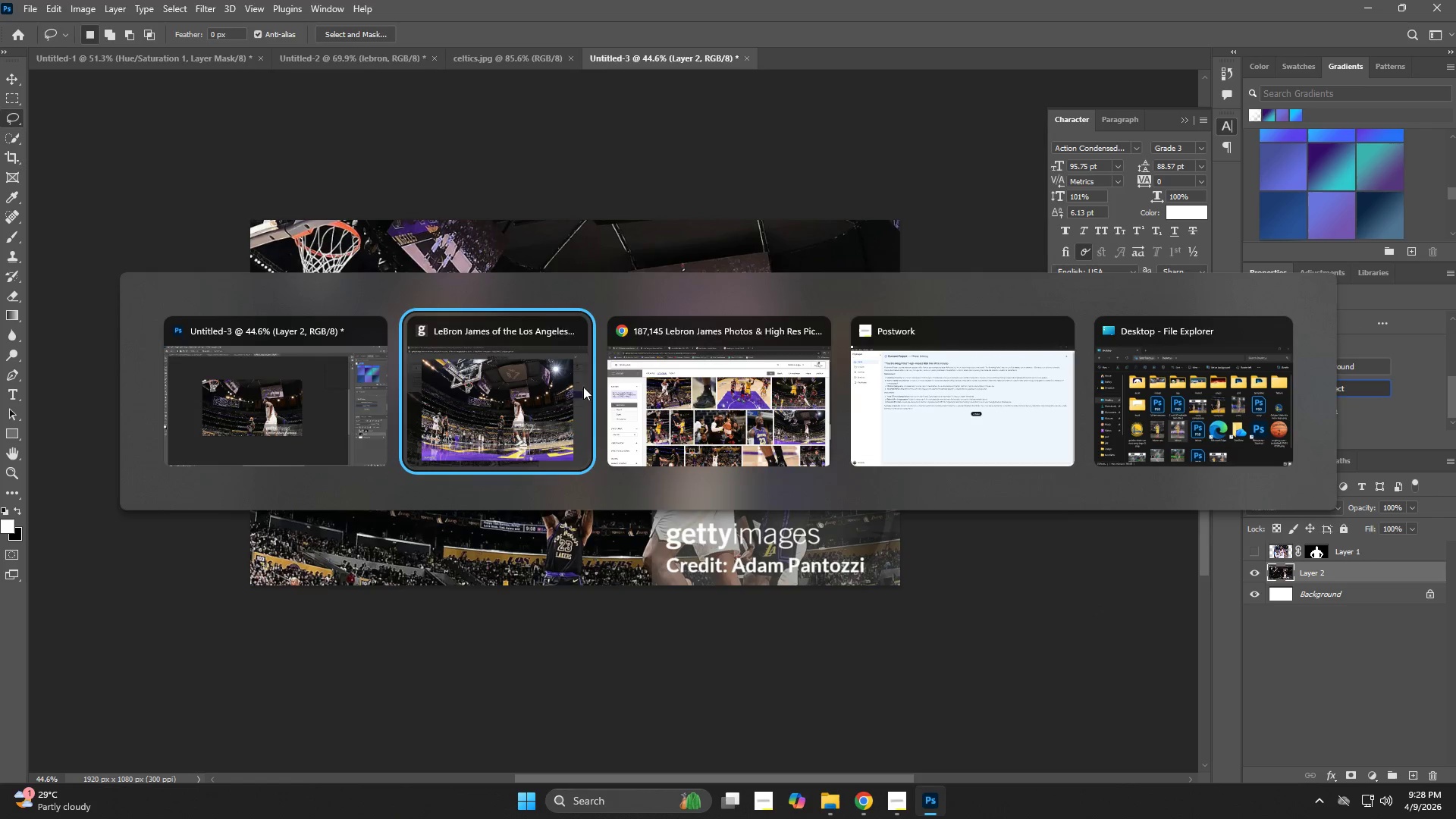 
key(Control+ControlLeft)
 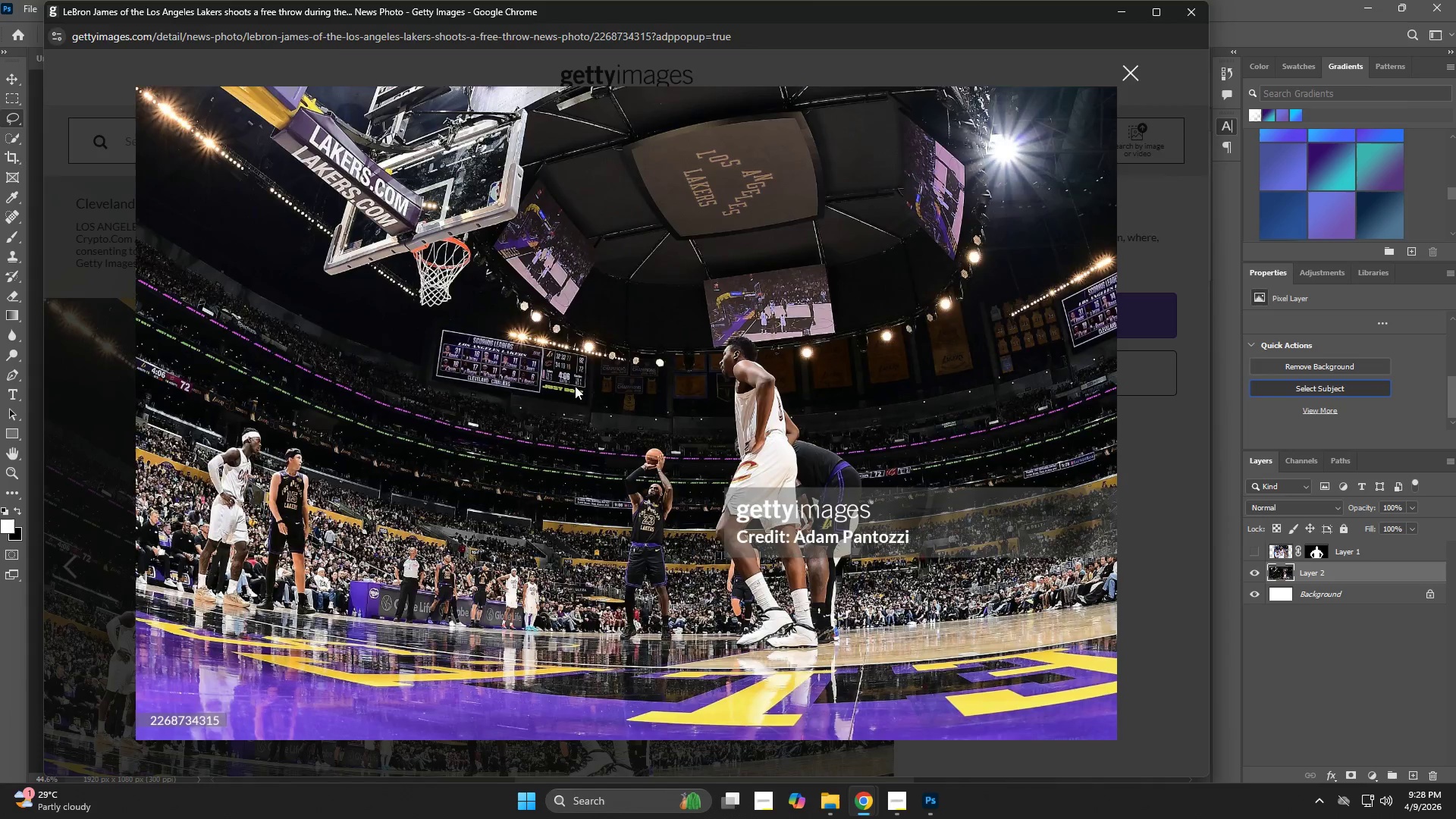 
key(Control+W)
 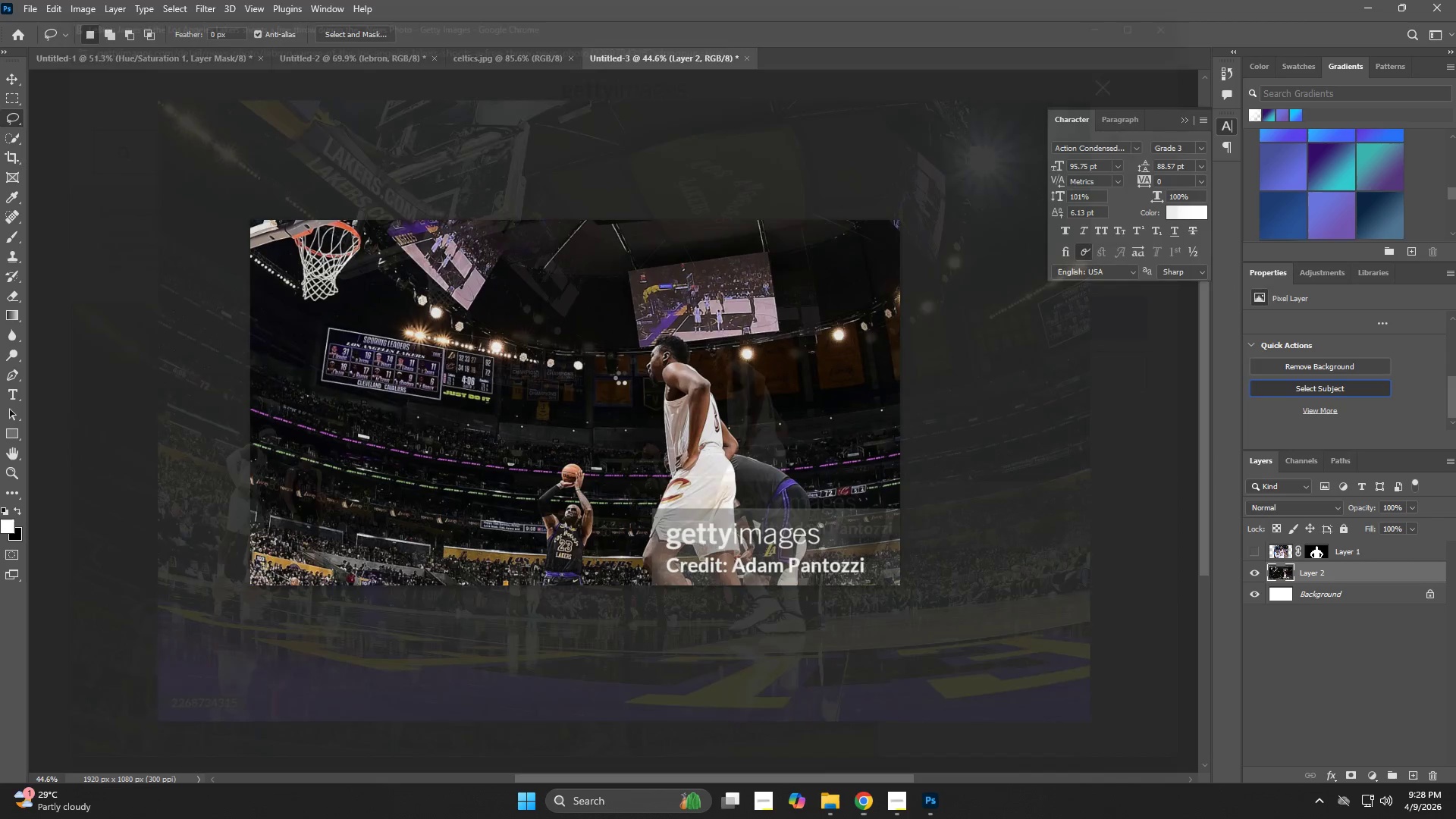 
key(Alt+Tab)
 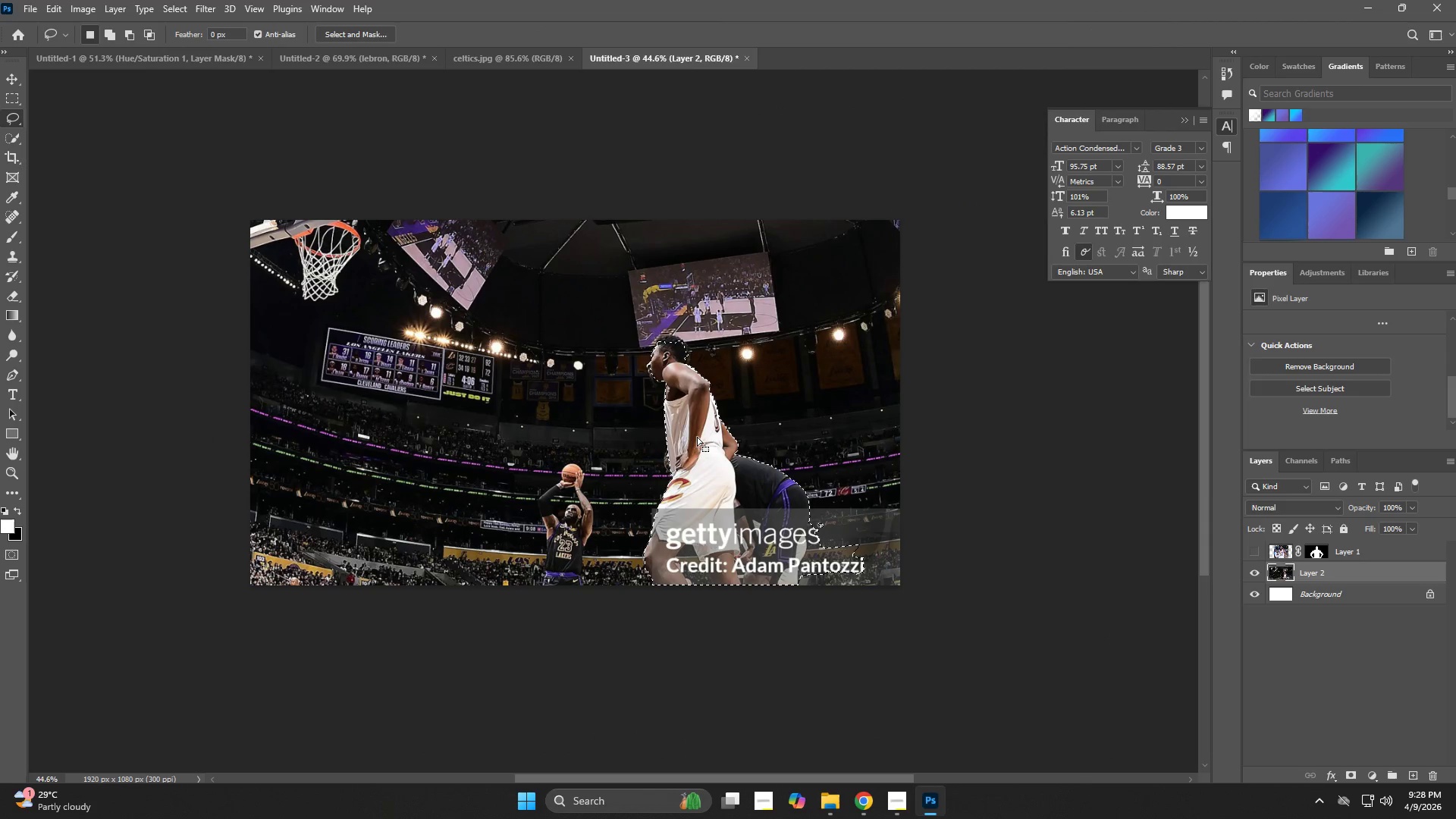 
key(Z)
 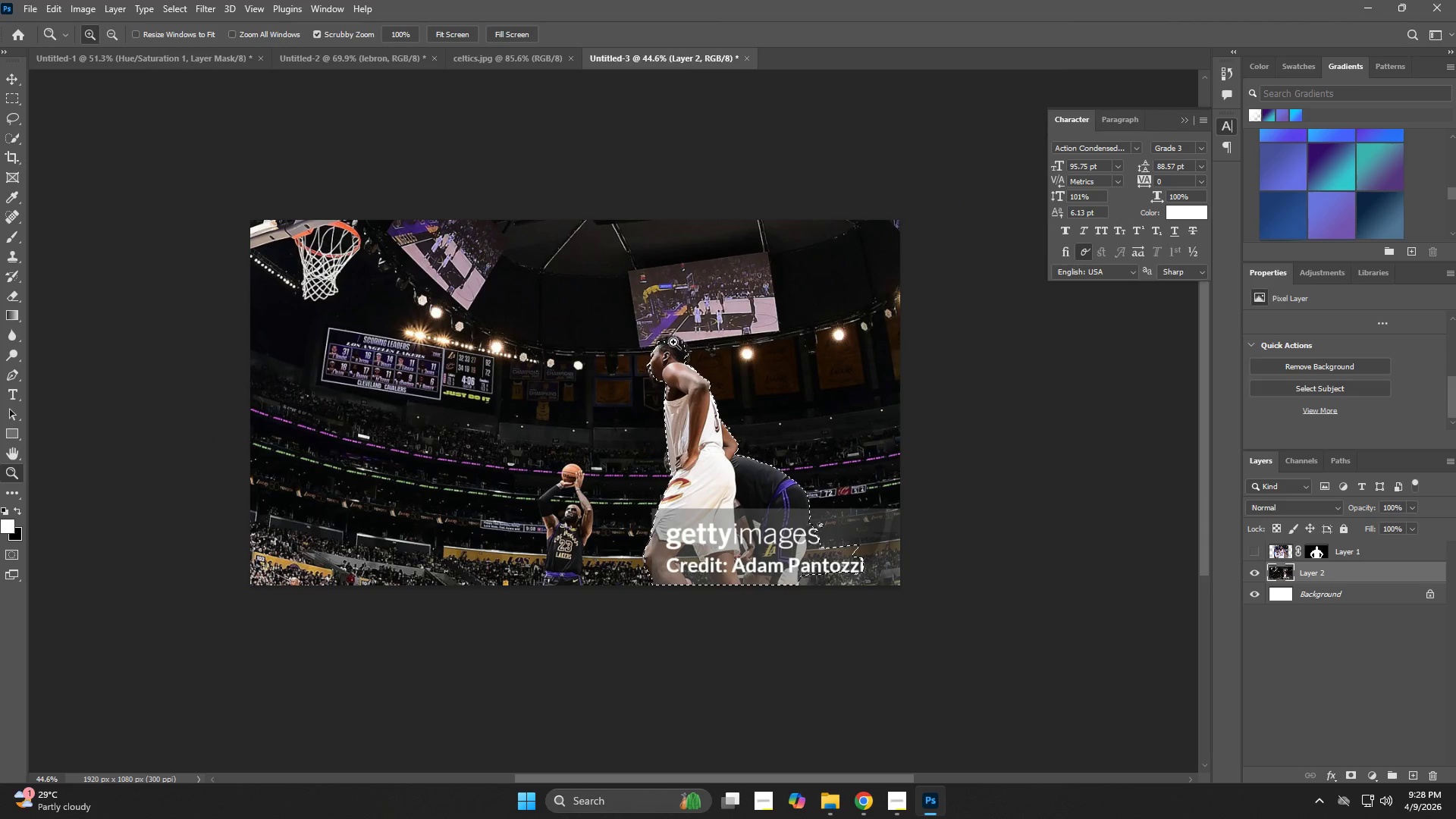 
left_click_drag(start_coordinate=[673, 342], to_coordinate=[781, 483])
 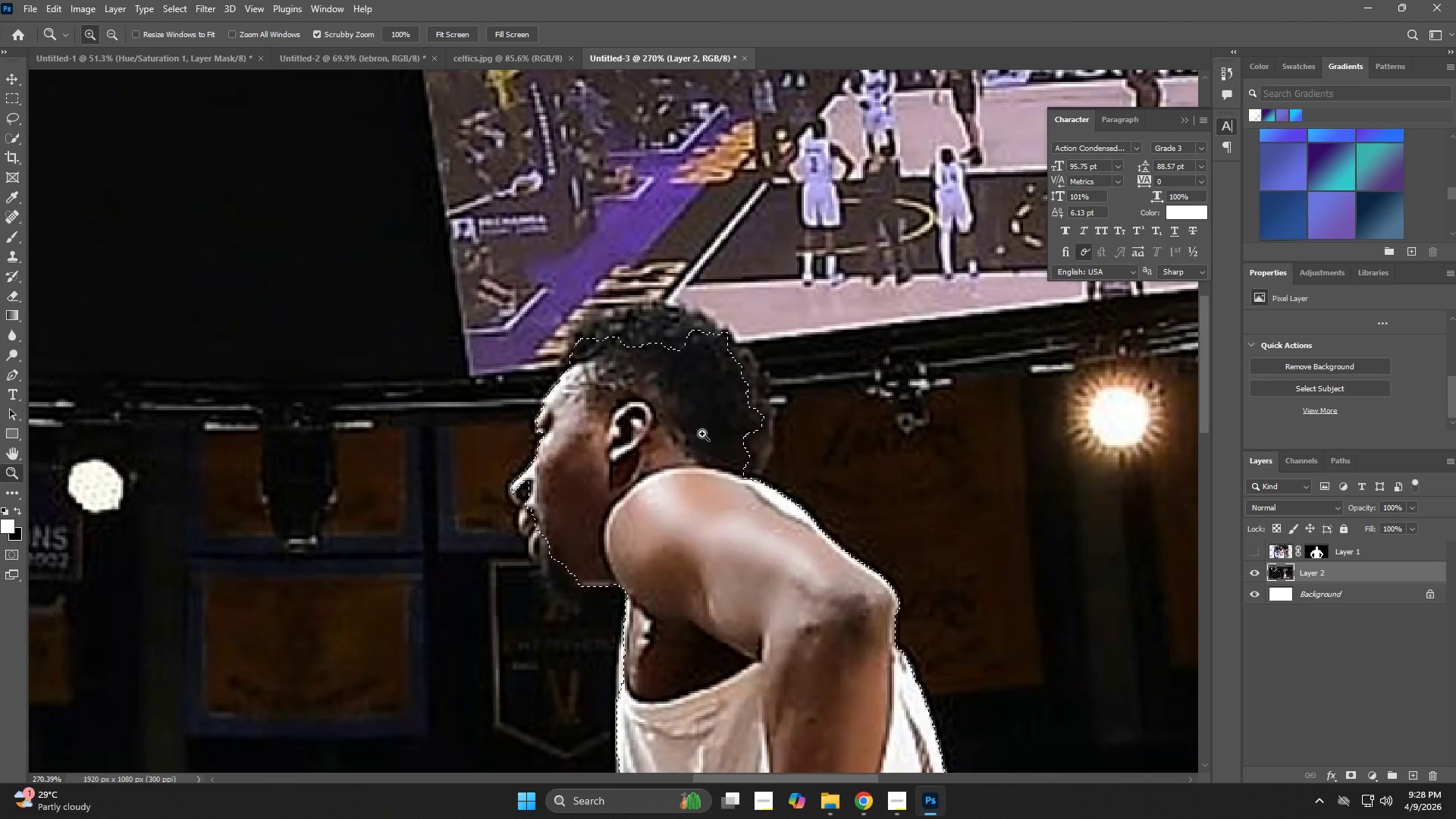 
hold_key(key=W, duration=1.5)
 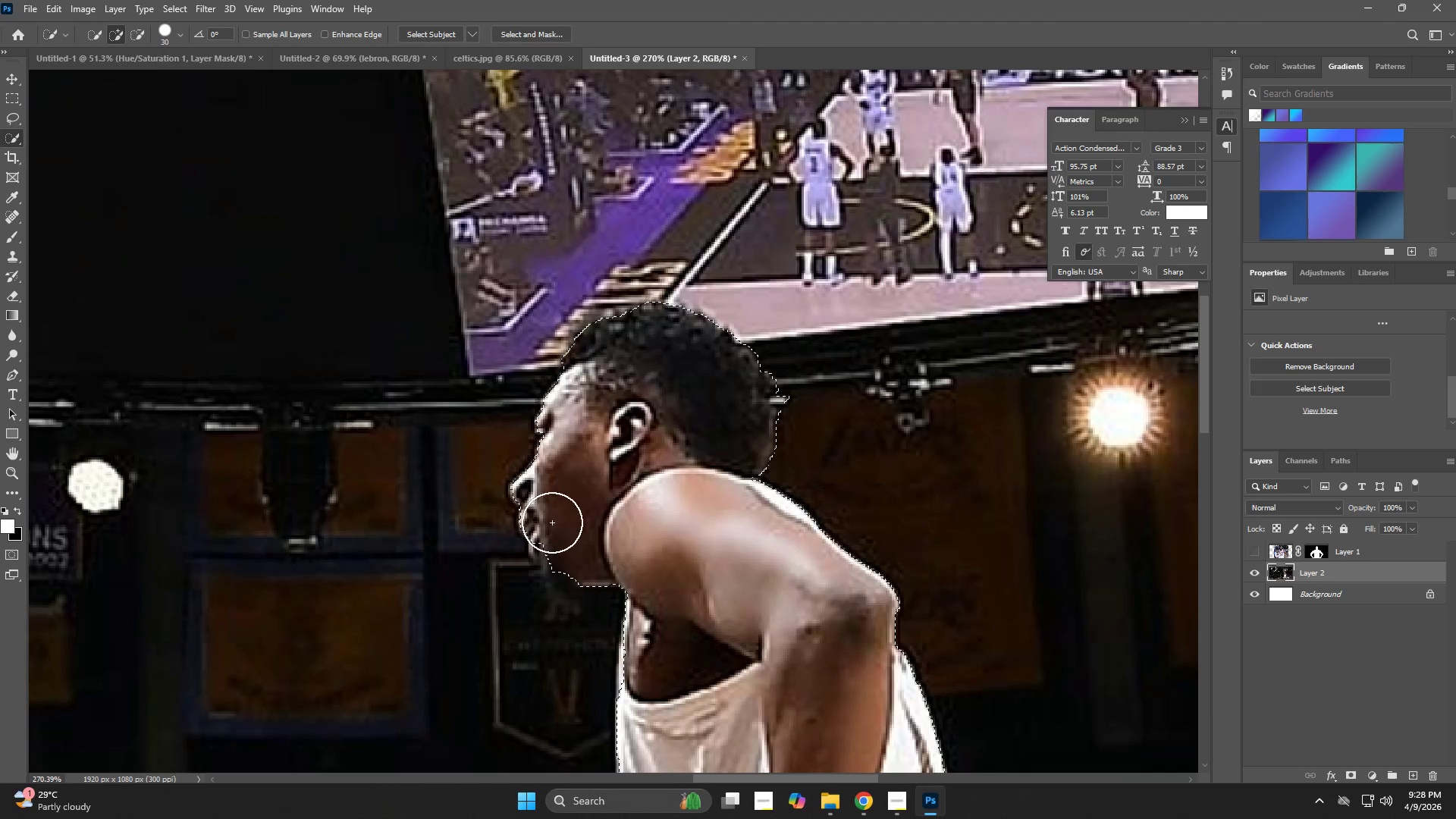 
left_click([660, 361])
 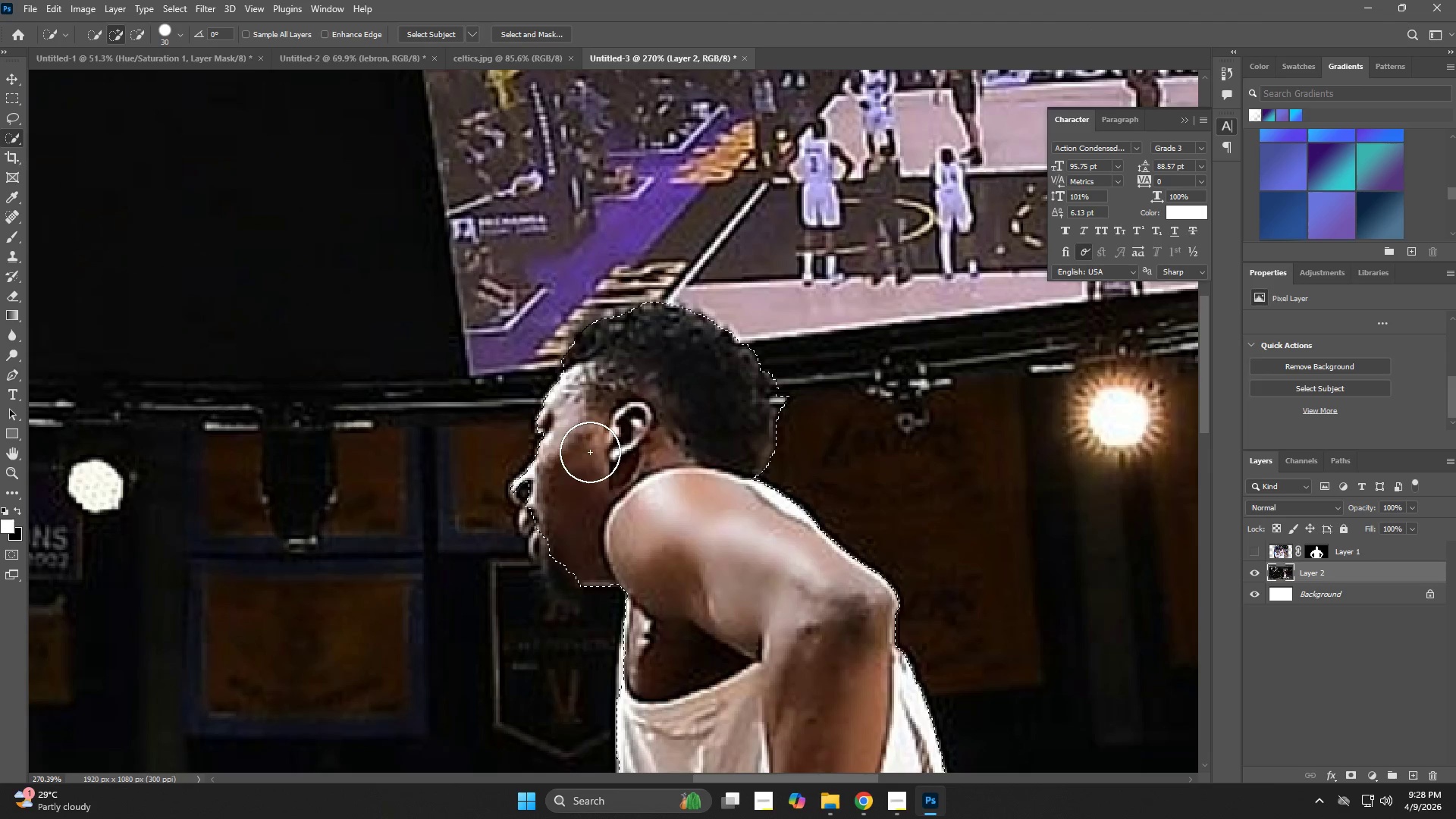 
hold_key(key=W, duration=1.11)
 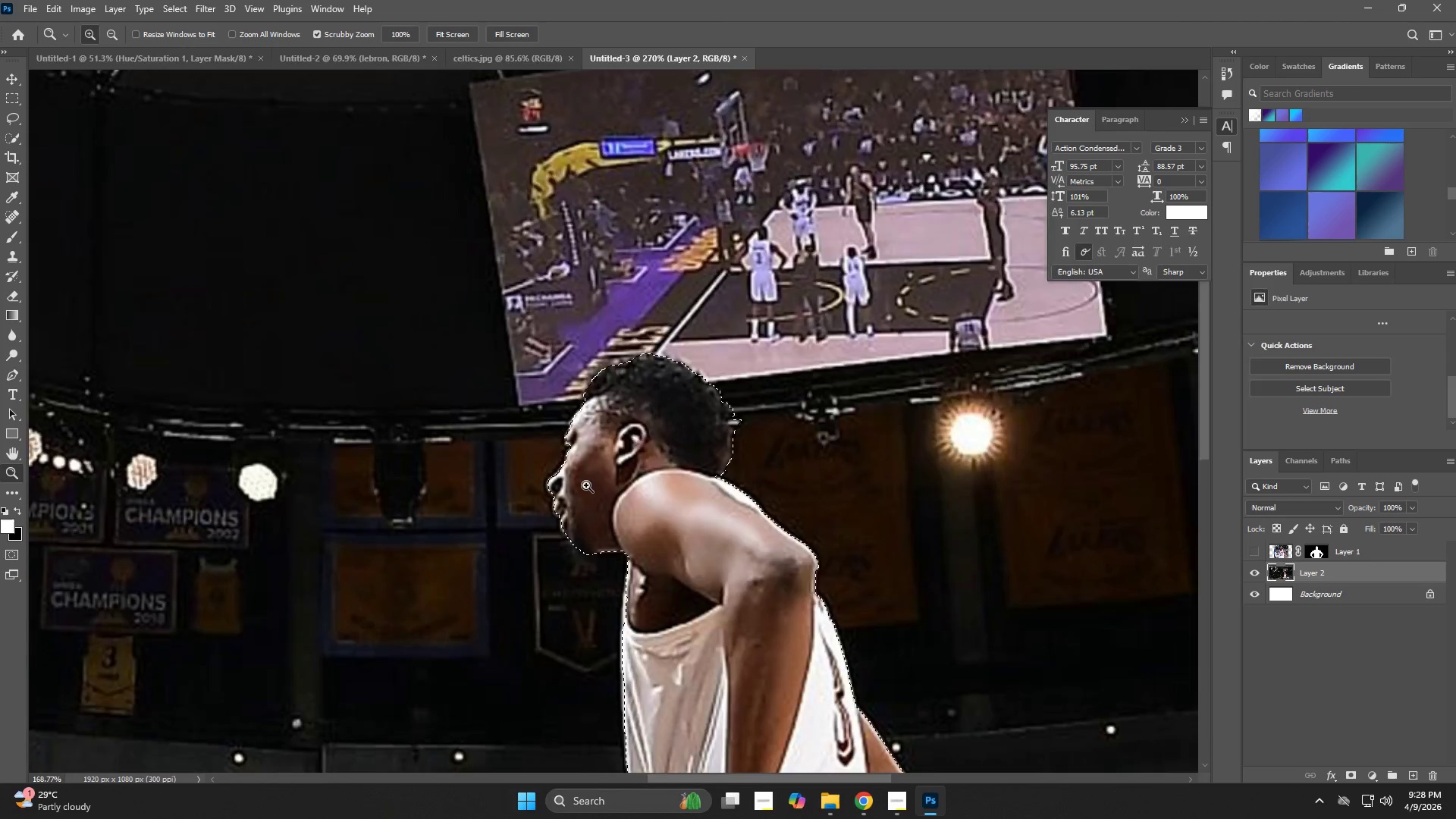 
left_click([551, 509])
 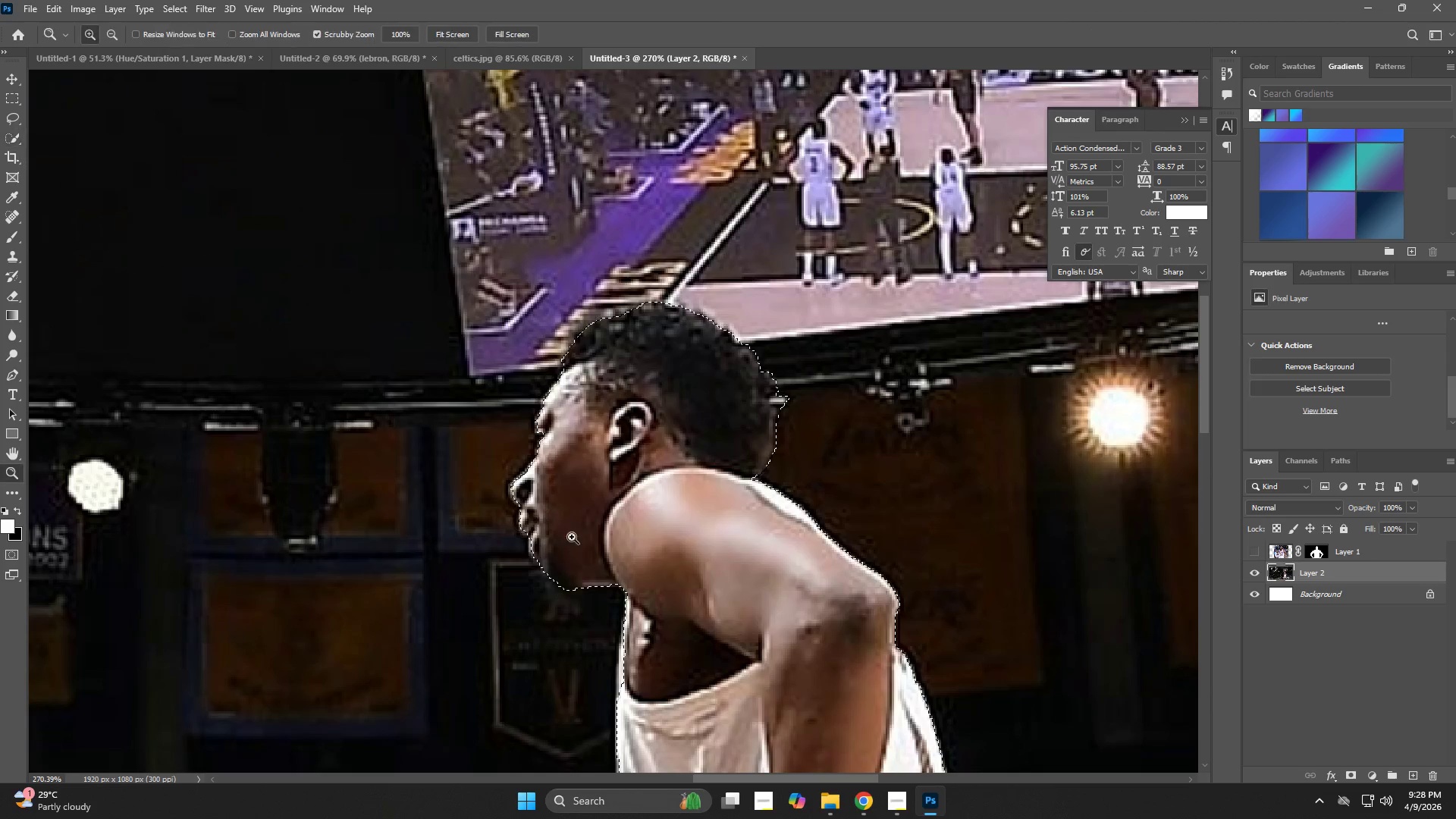 
type(zw)
 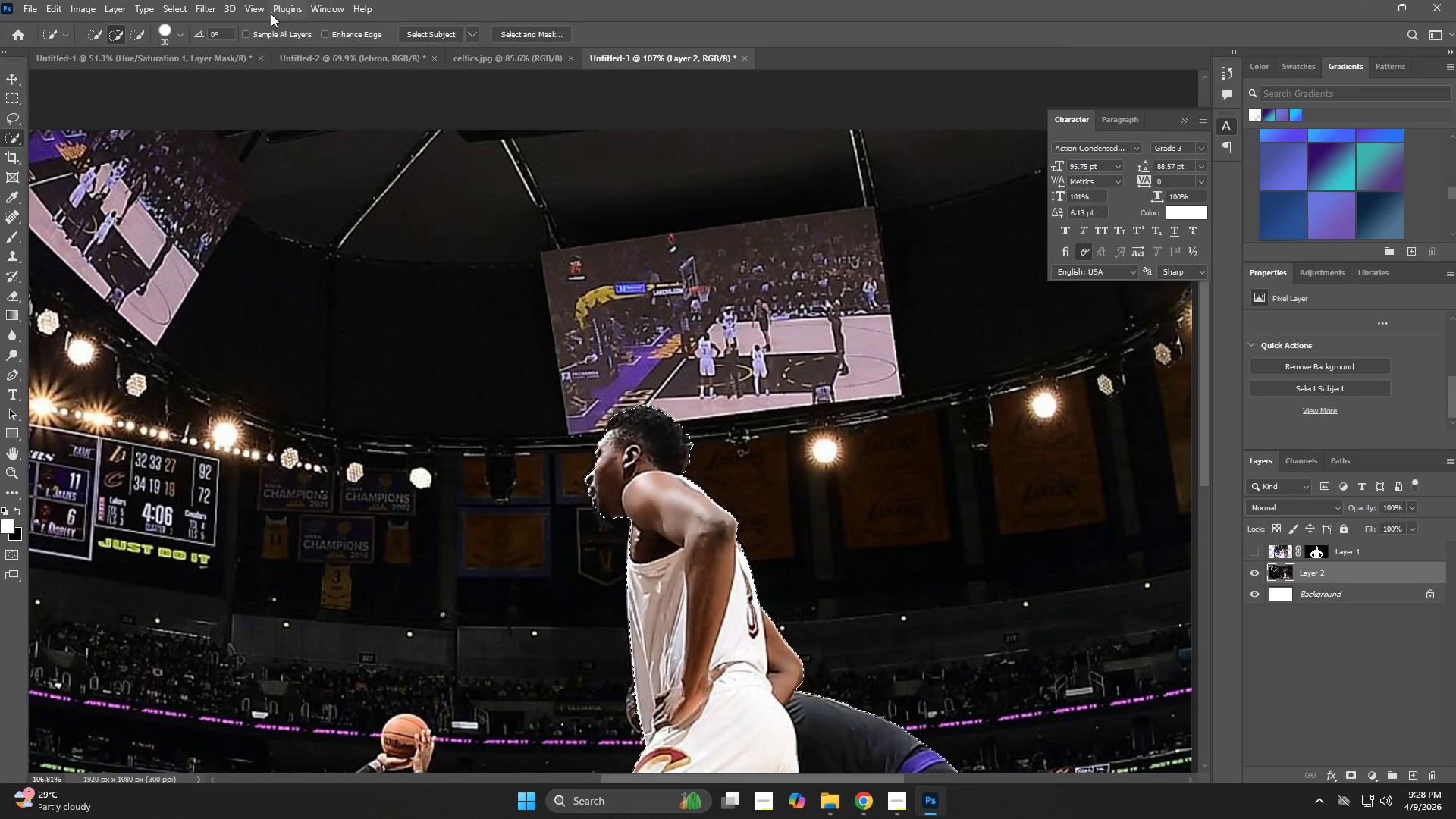 
left_click_drag(start_coordinate=[633, 473], to_coordinate=[573, 476])
 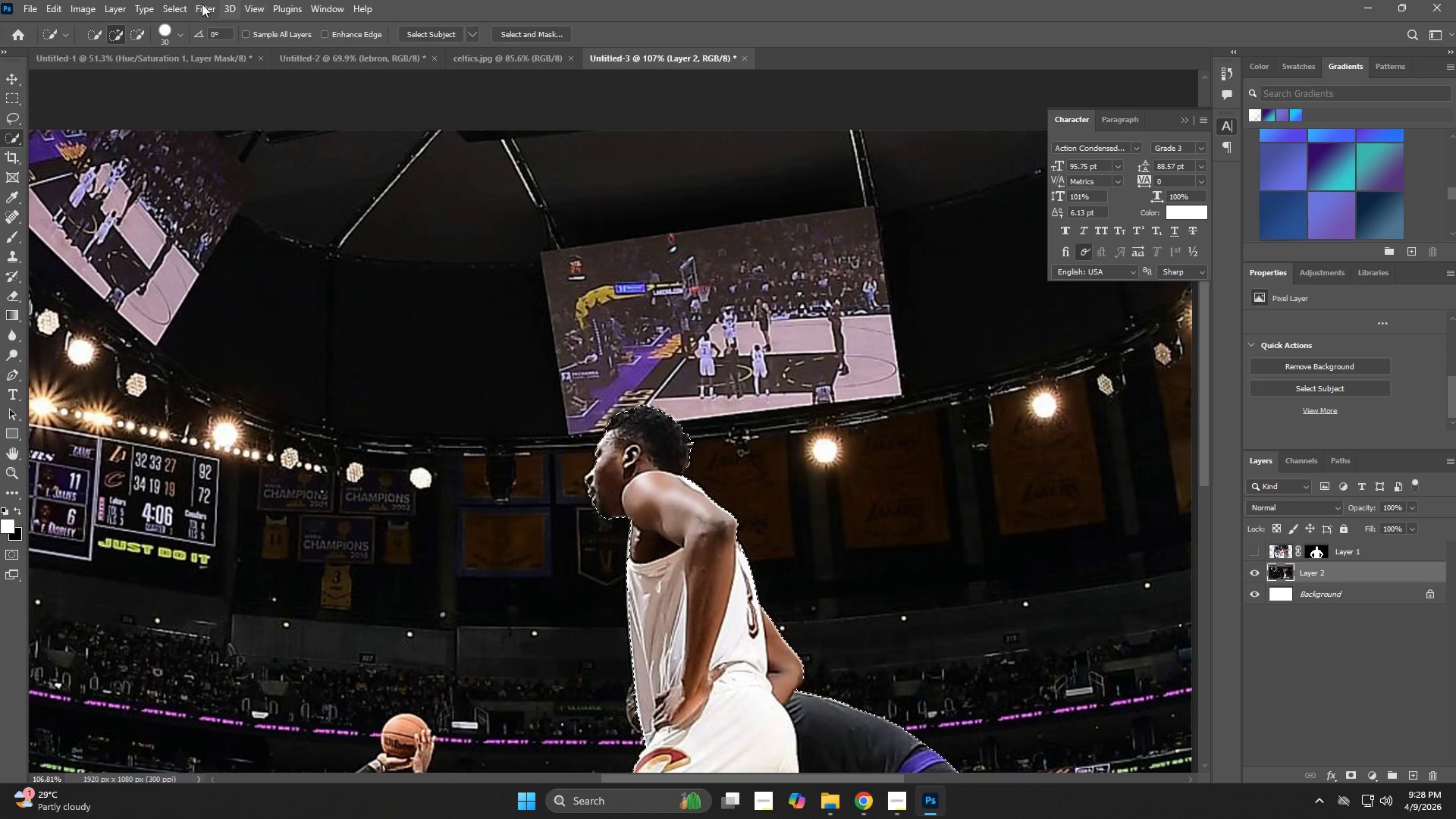 
left_click([180, 4])
 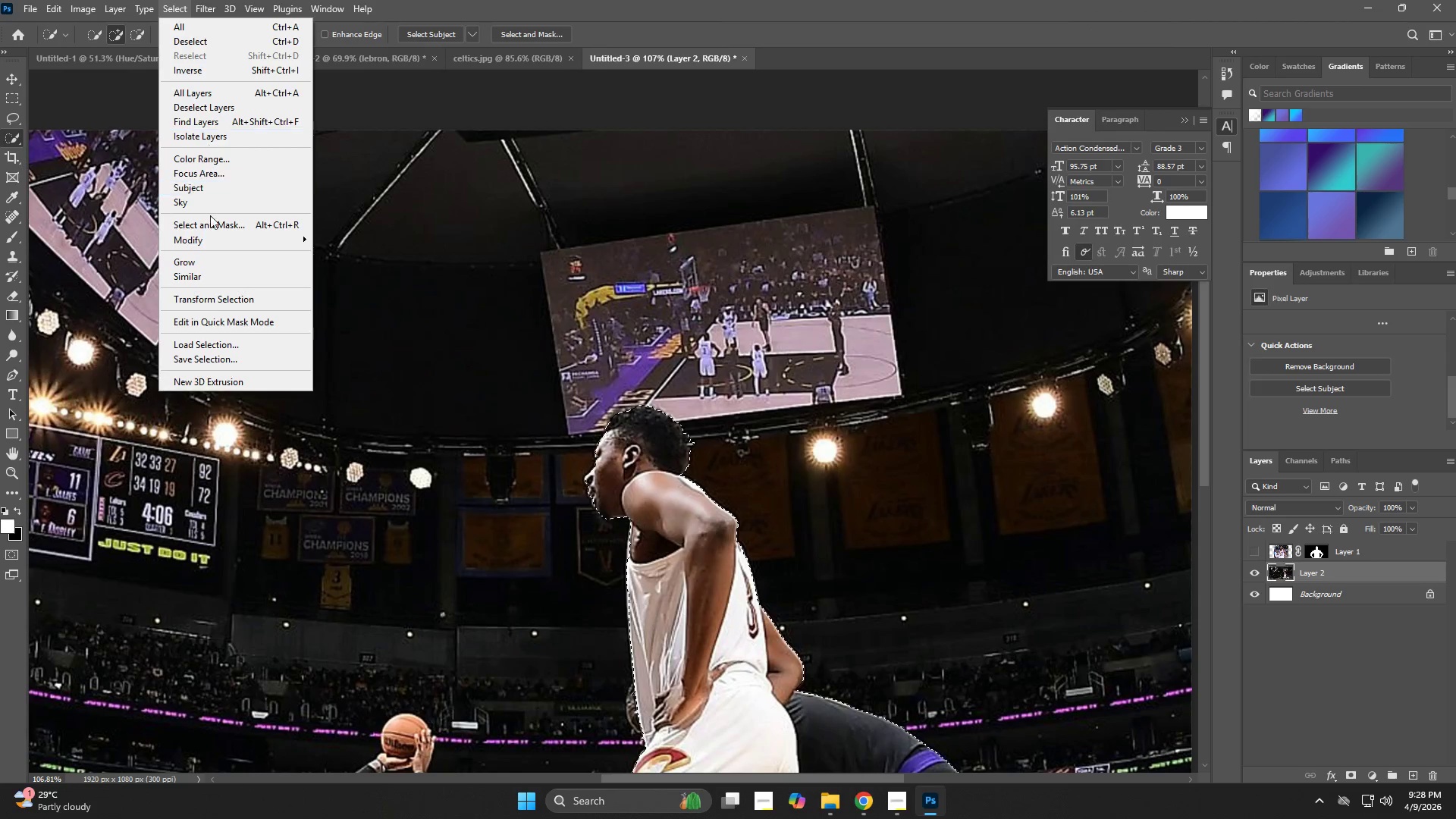 
left_click([215, 241])
 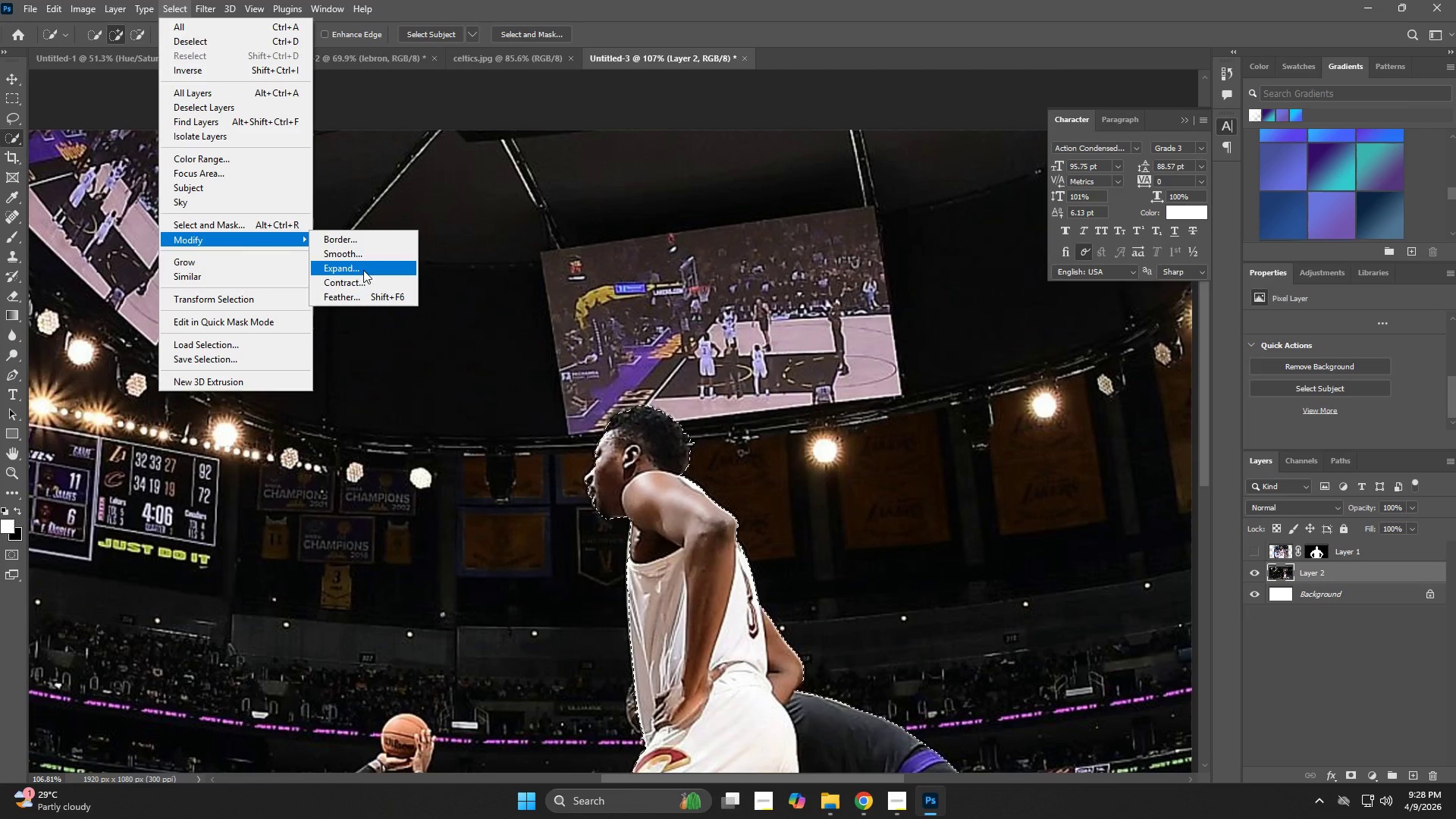 
left_click([363, 270])
 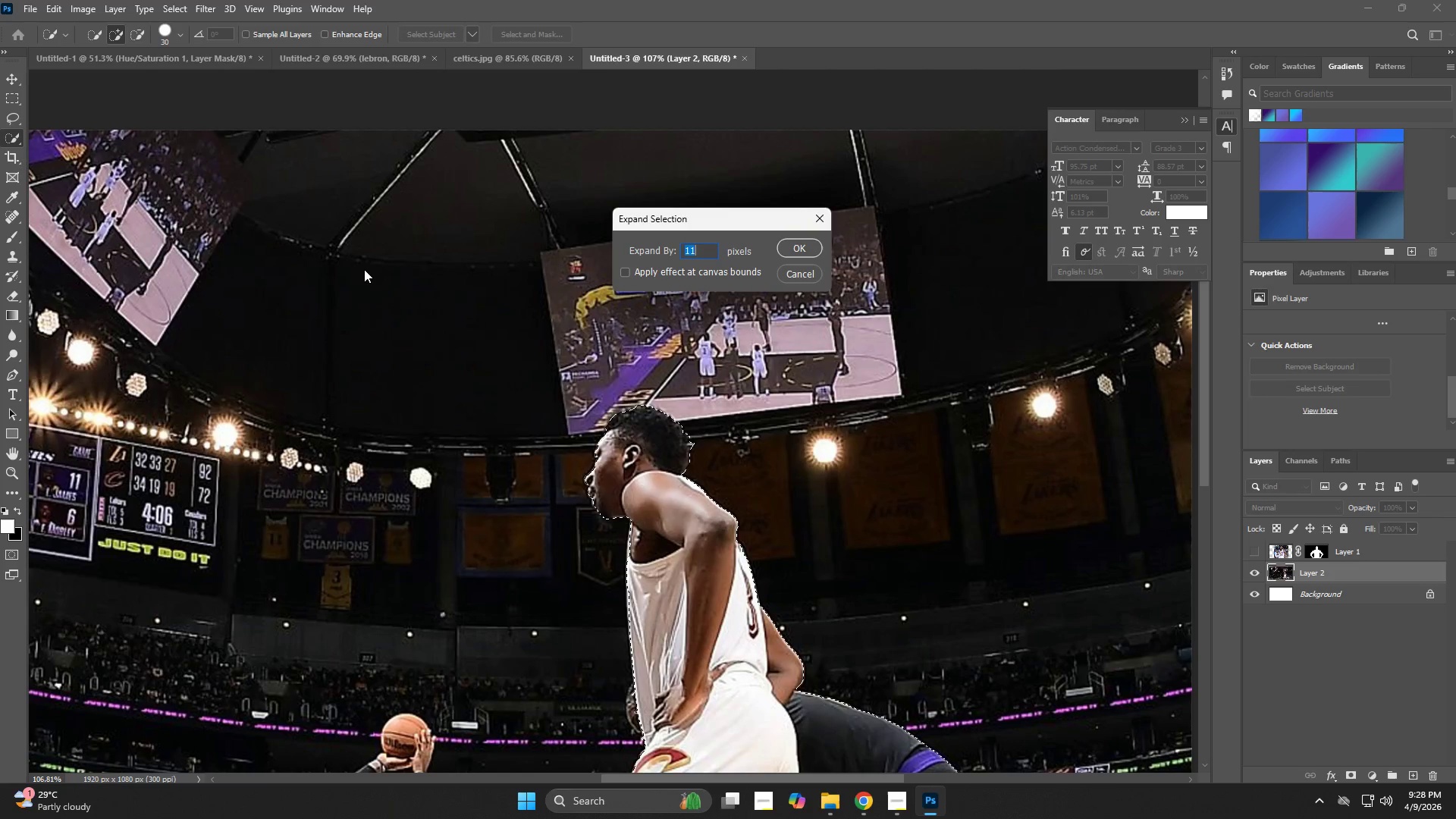 
key(NumpadEnter)
 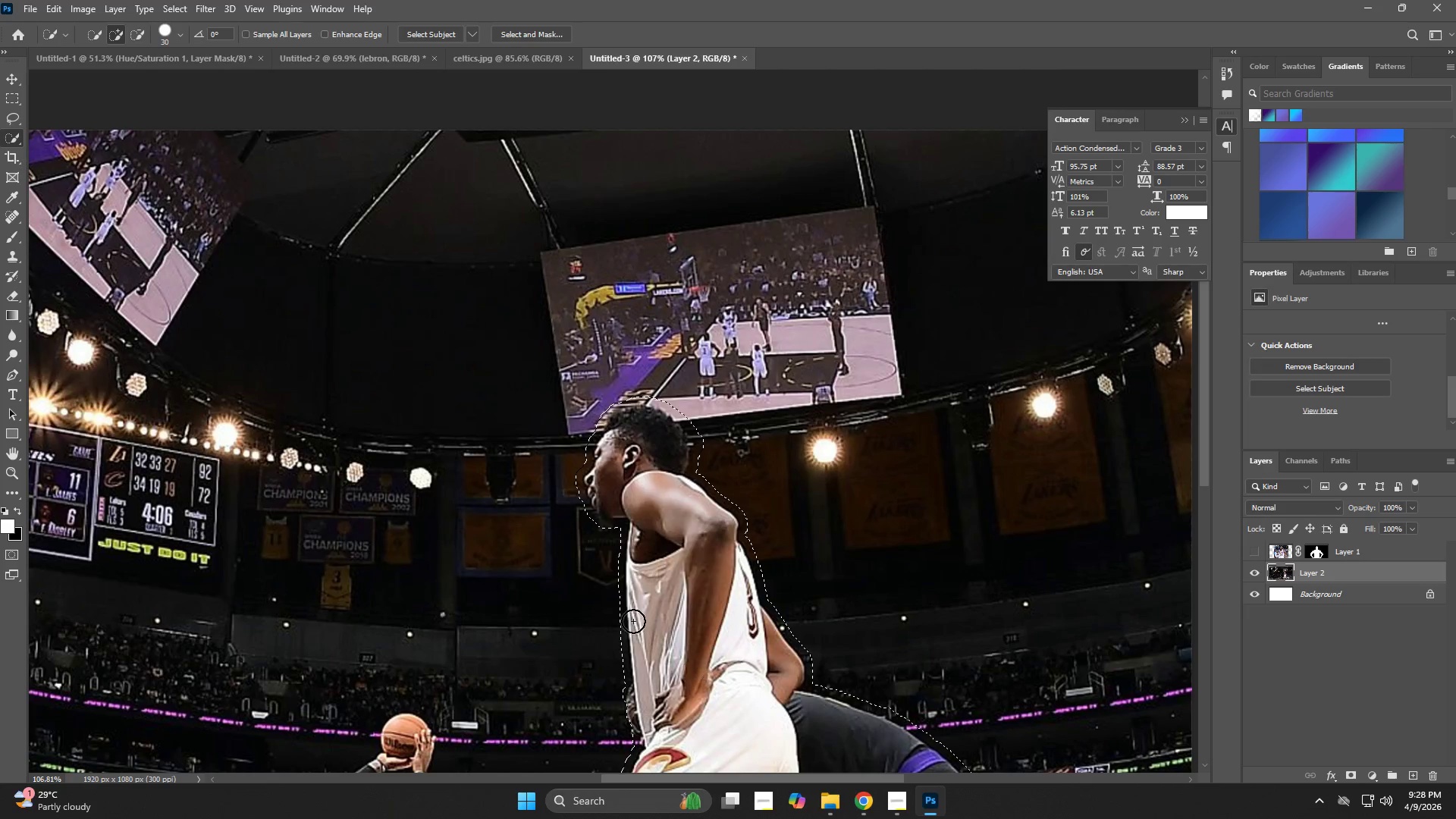 
right_click([675, 600])
 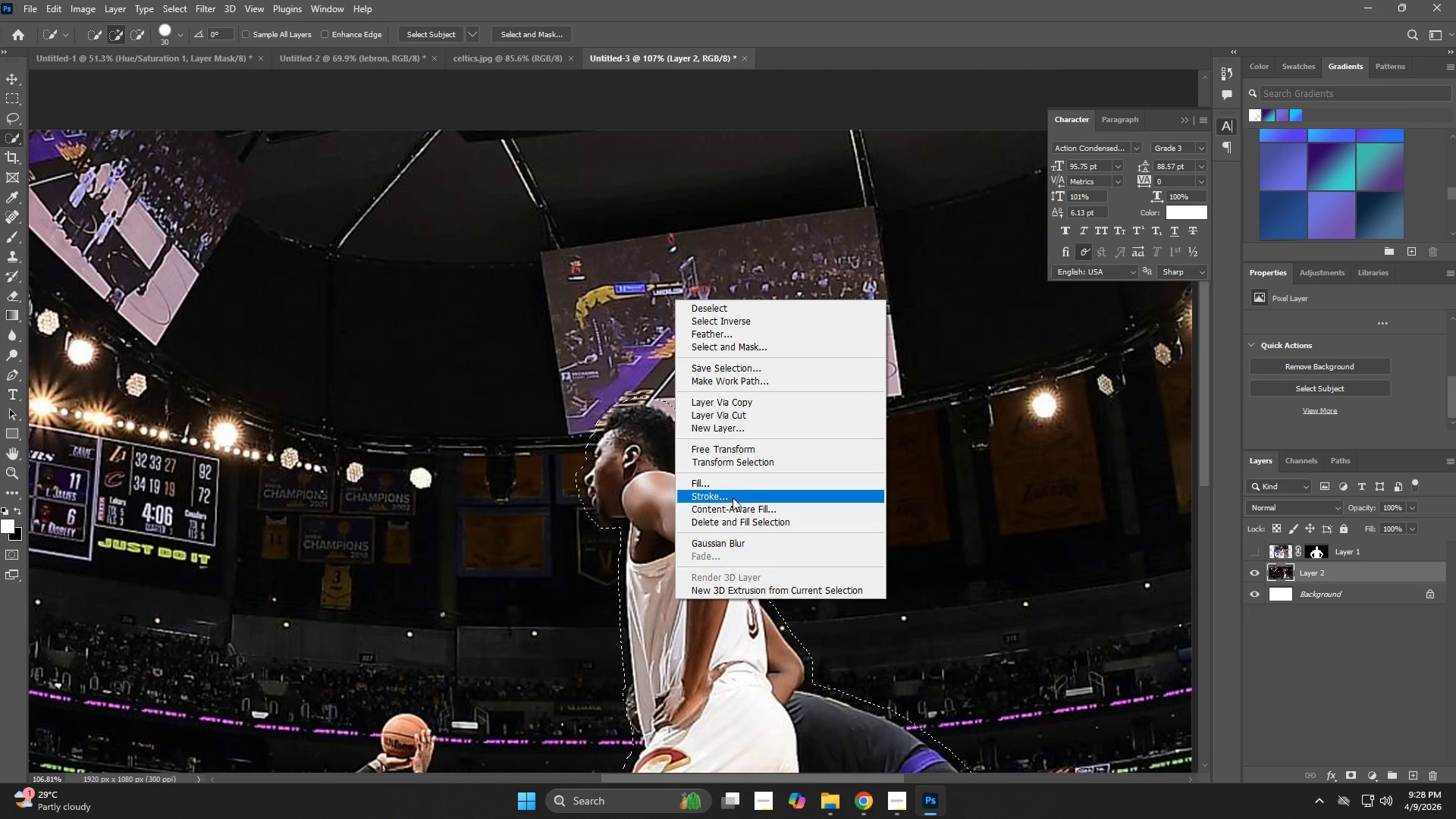 
left_click([731, 485])
 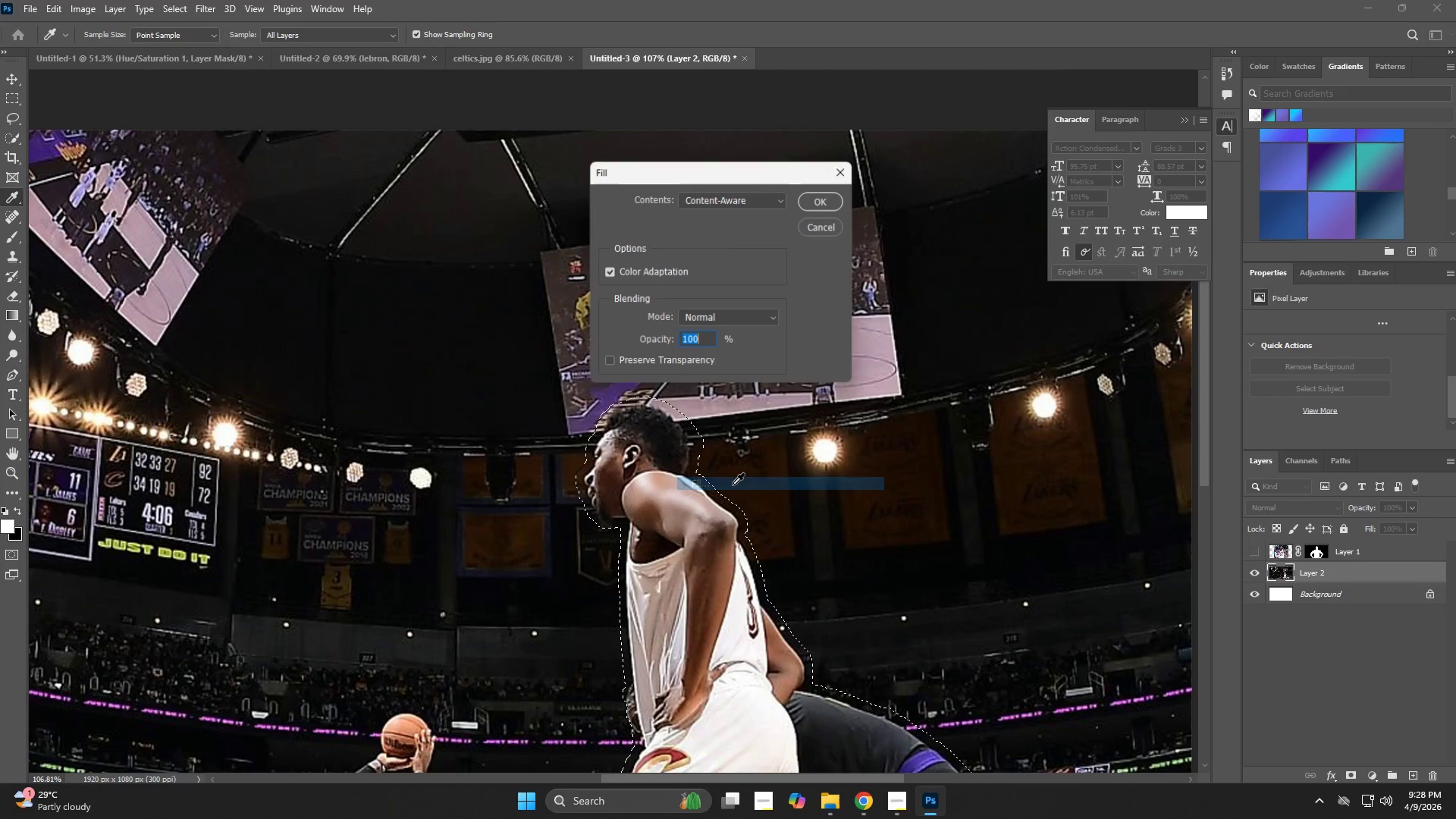 
key(NumpadEnter)
 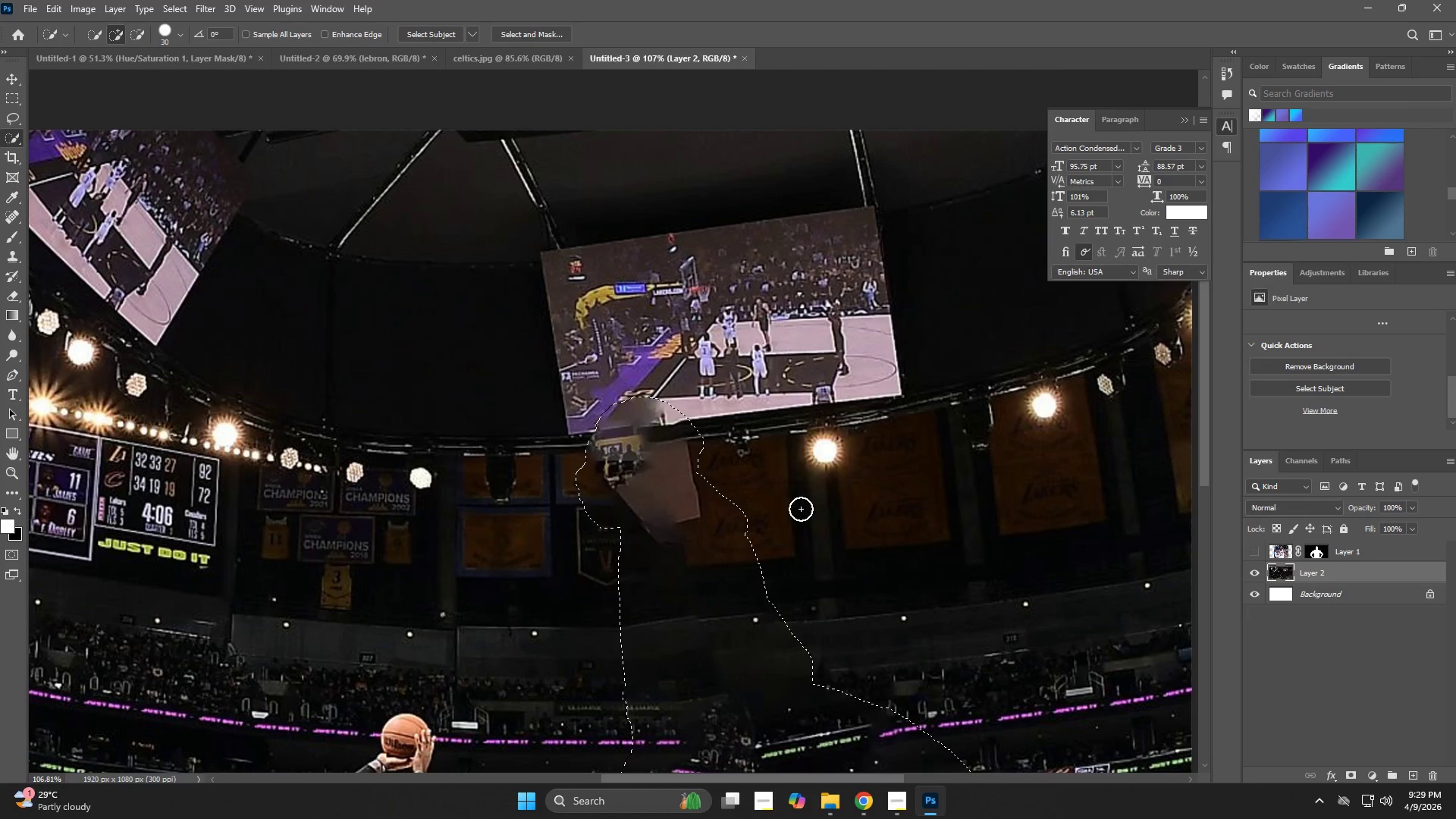 
key(Control+D)
 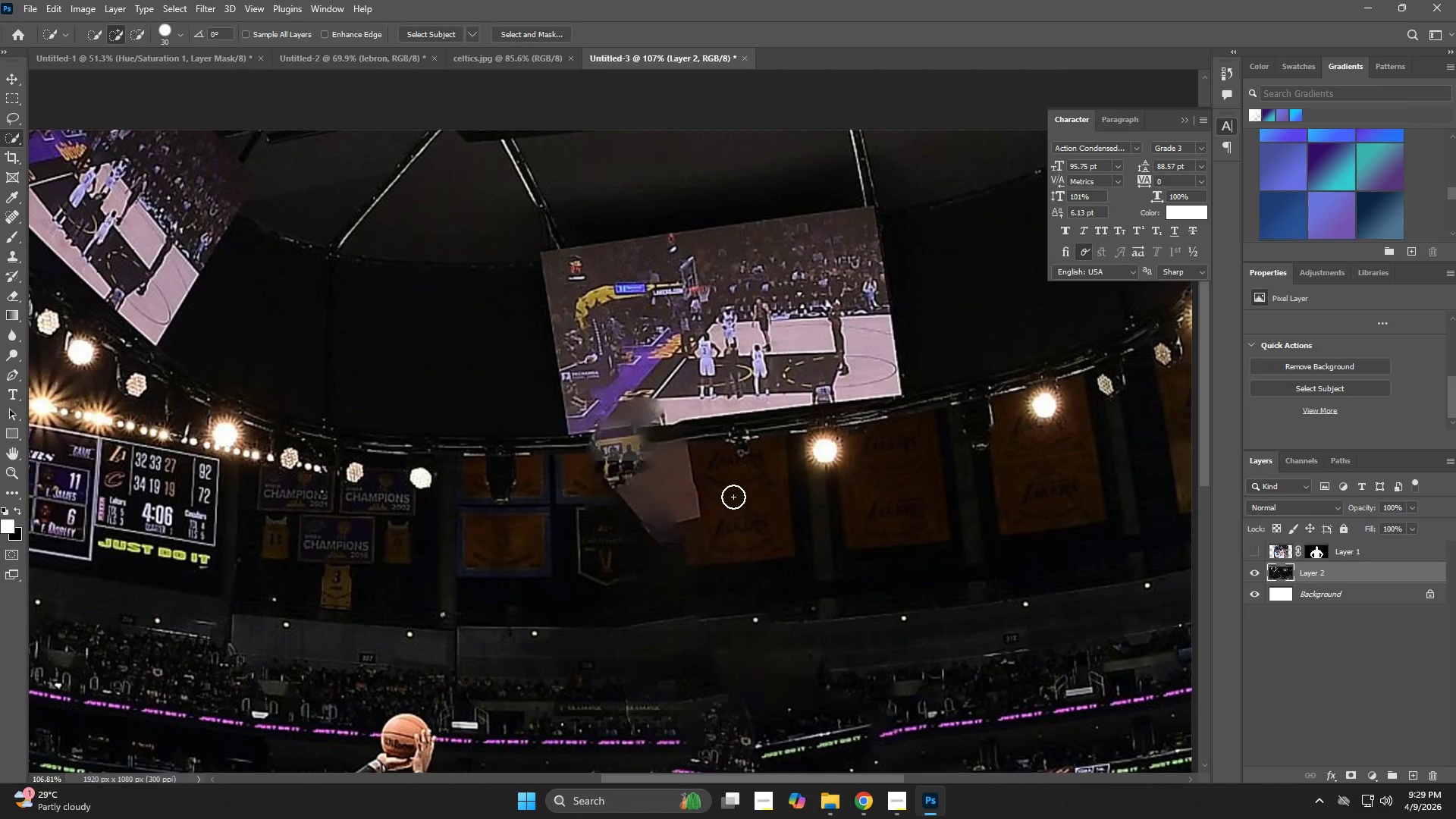 
key(Z)
 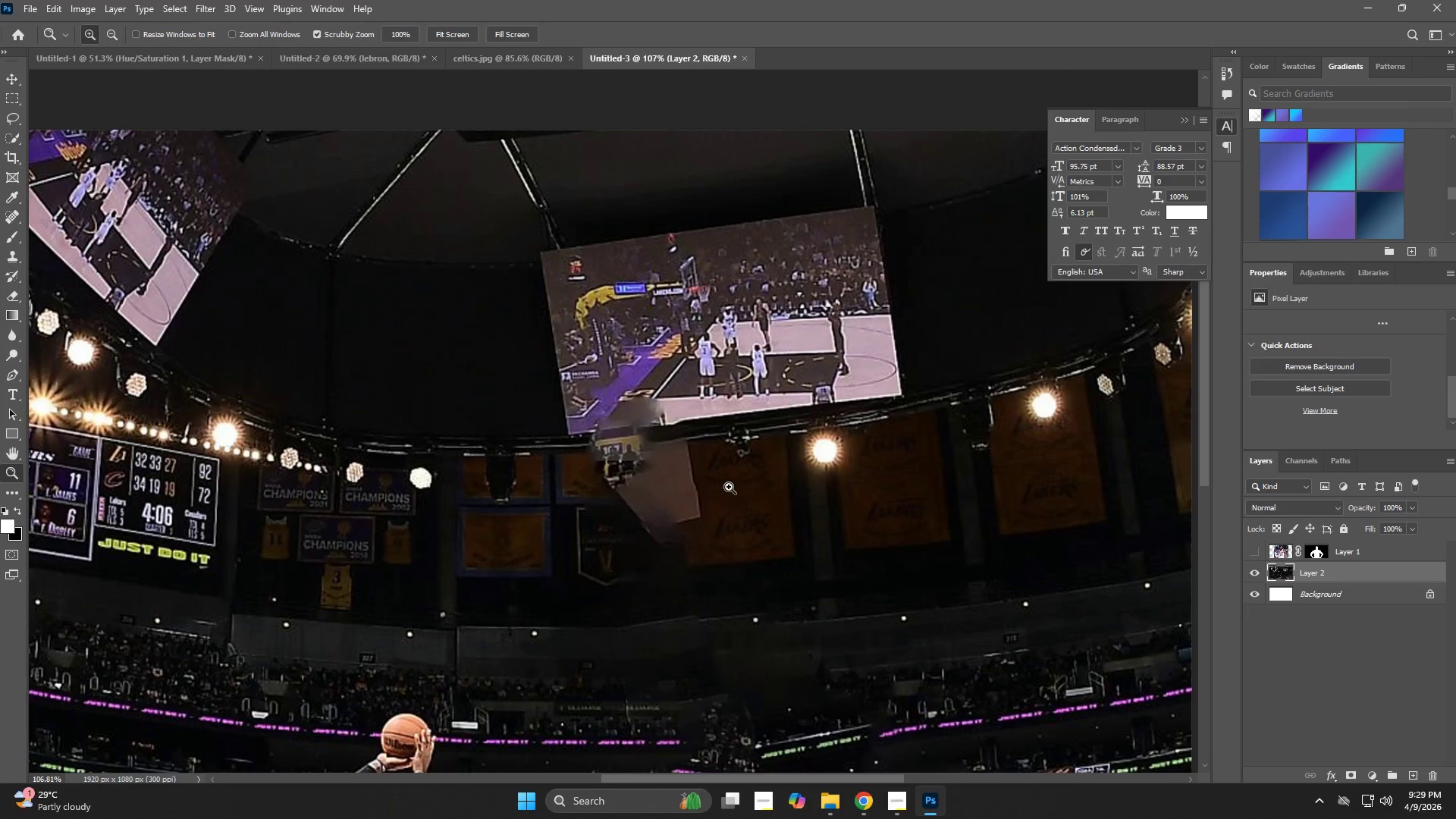 
left_click_drag(start_coordinate=[727, 487], to_coordinate=[730, 503])
 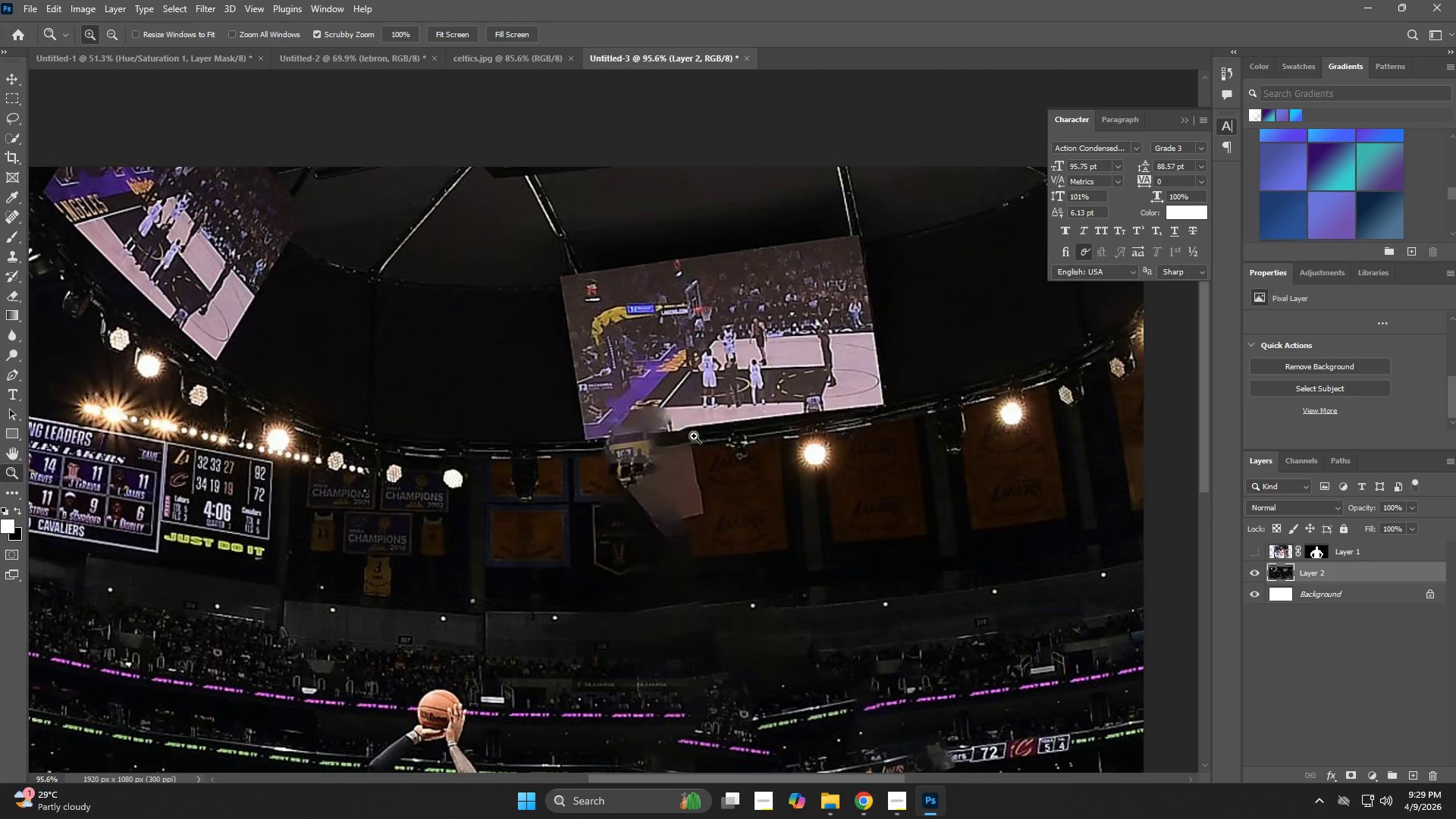 
left_click_drag(start_coordinate=[694, 436], to_coordinate=[733, 452])
 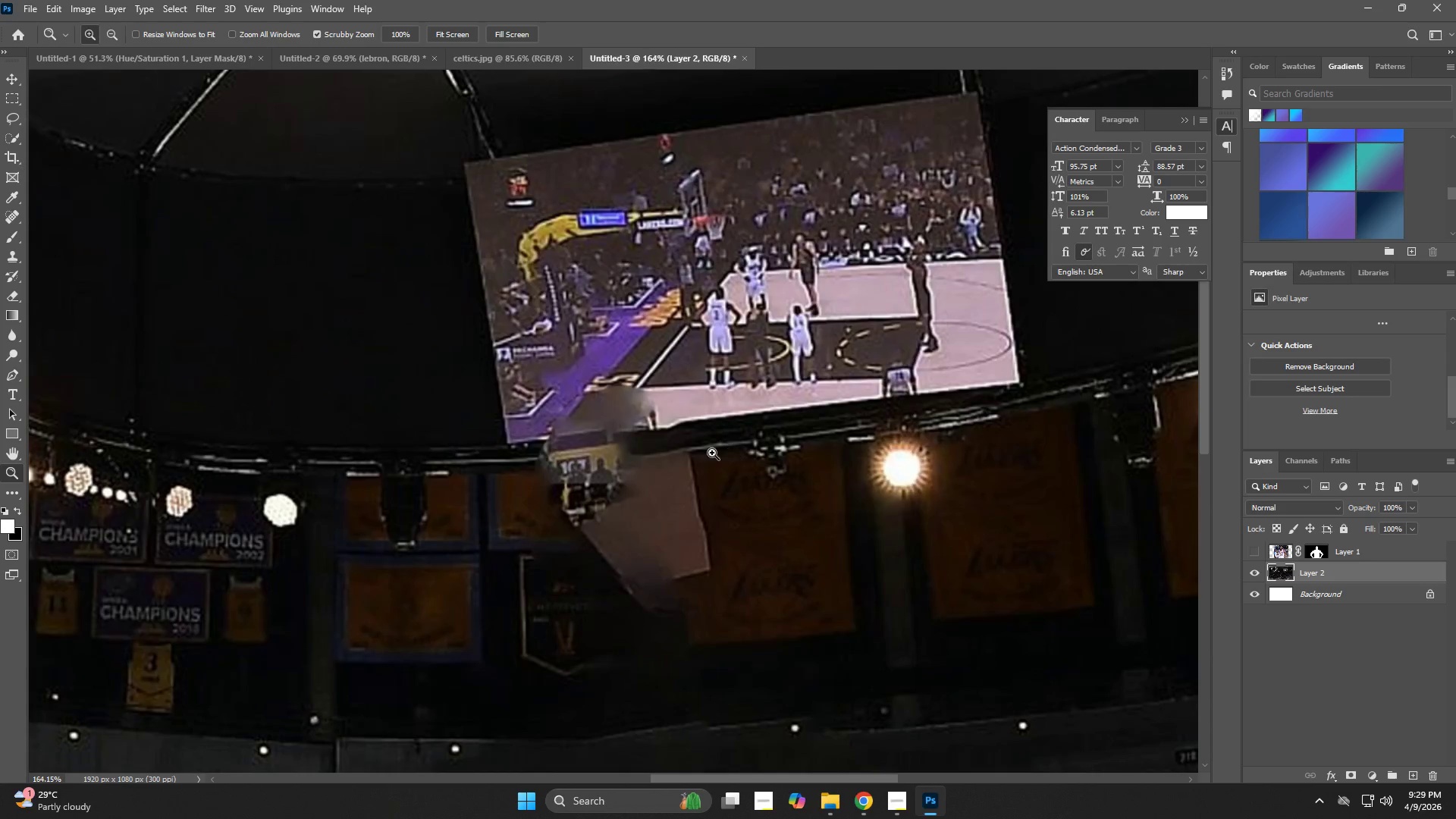 
key(S)
 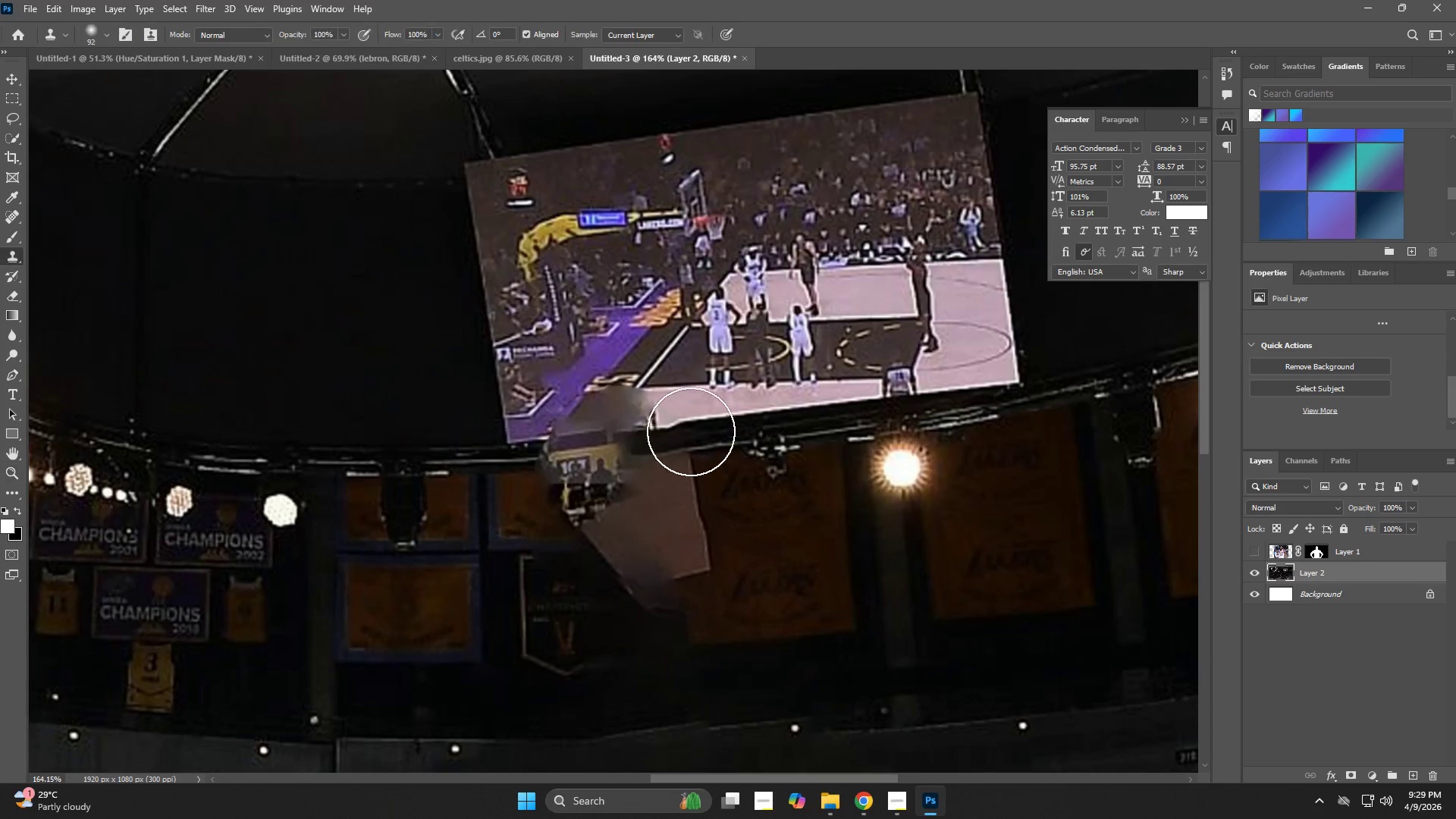 
hold_key(key=AltLeft, duration=0.41)
 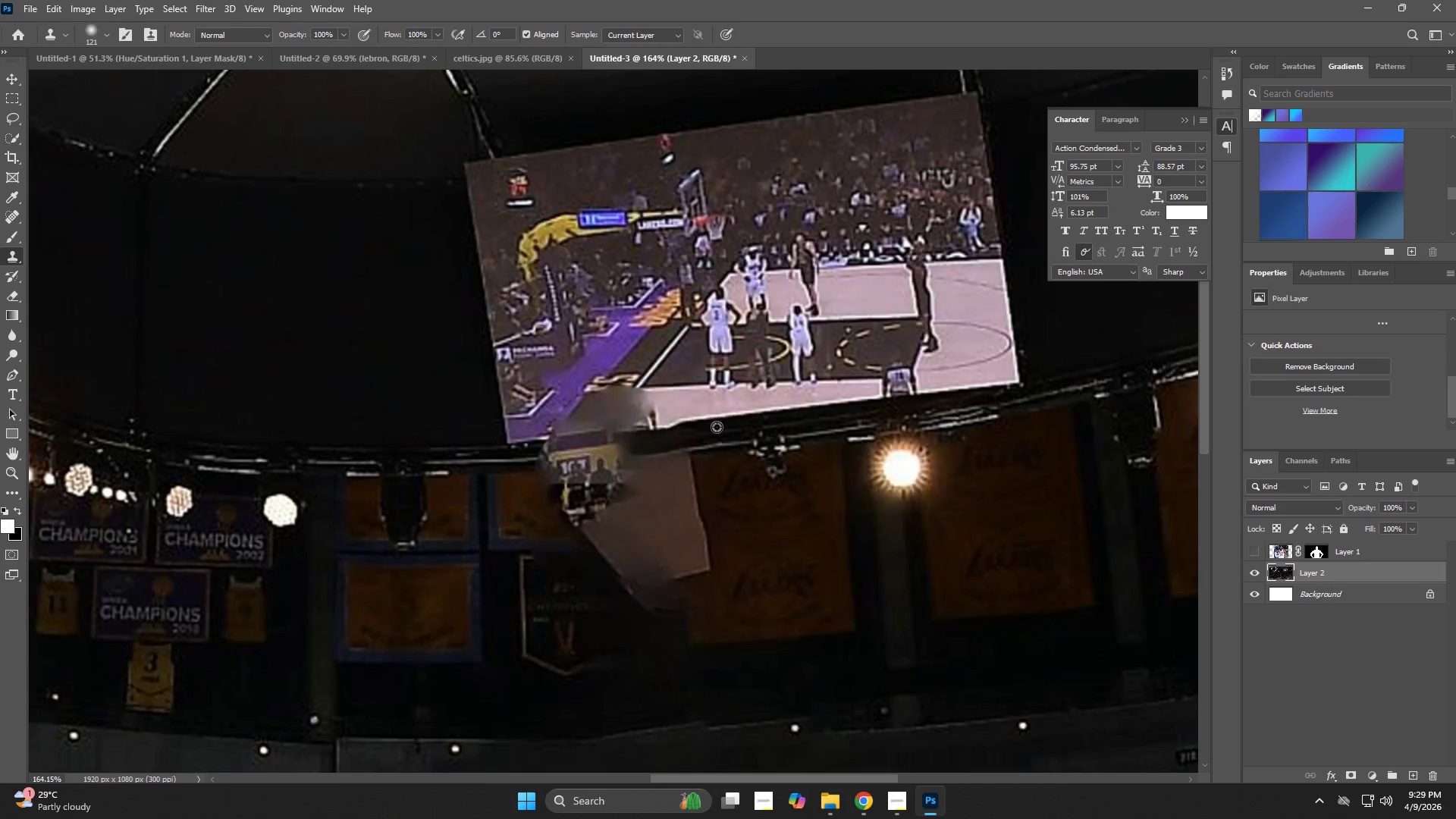 
hold_key(key=AltLeft, duration=0.81)